 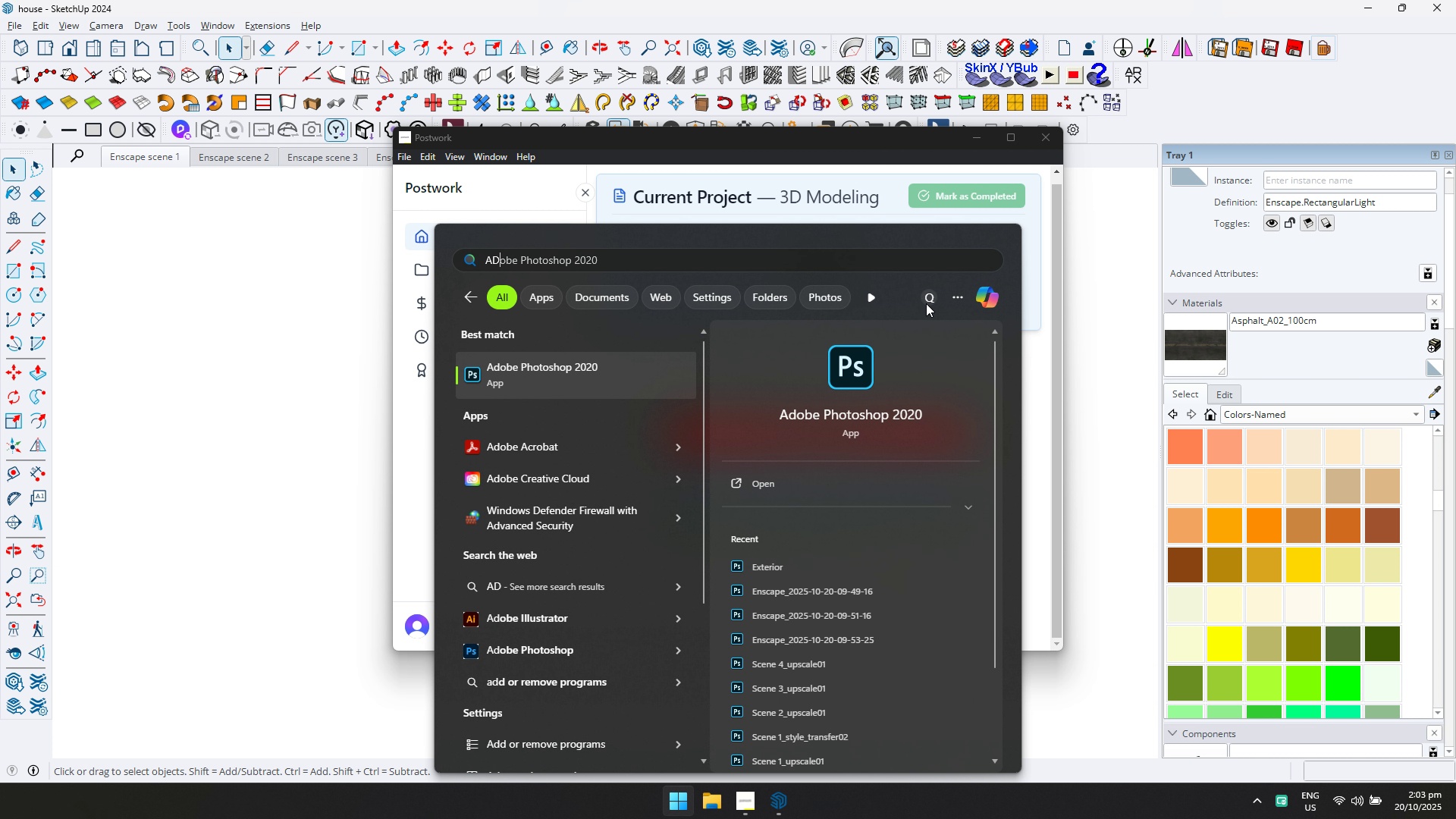 
key(Enter)
 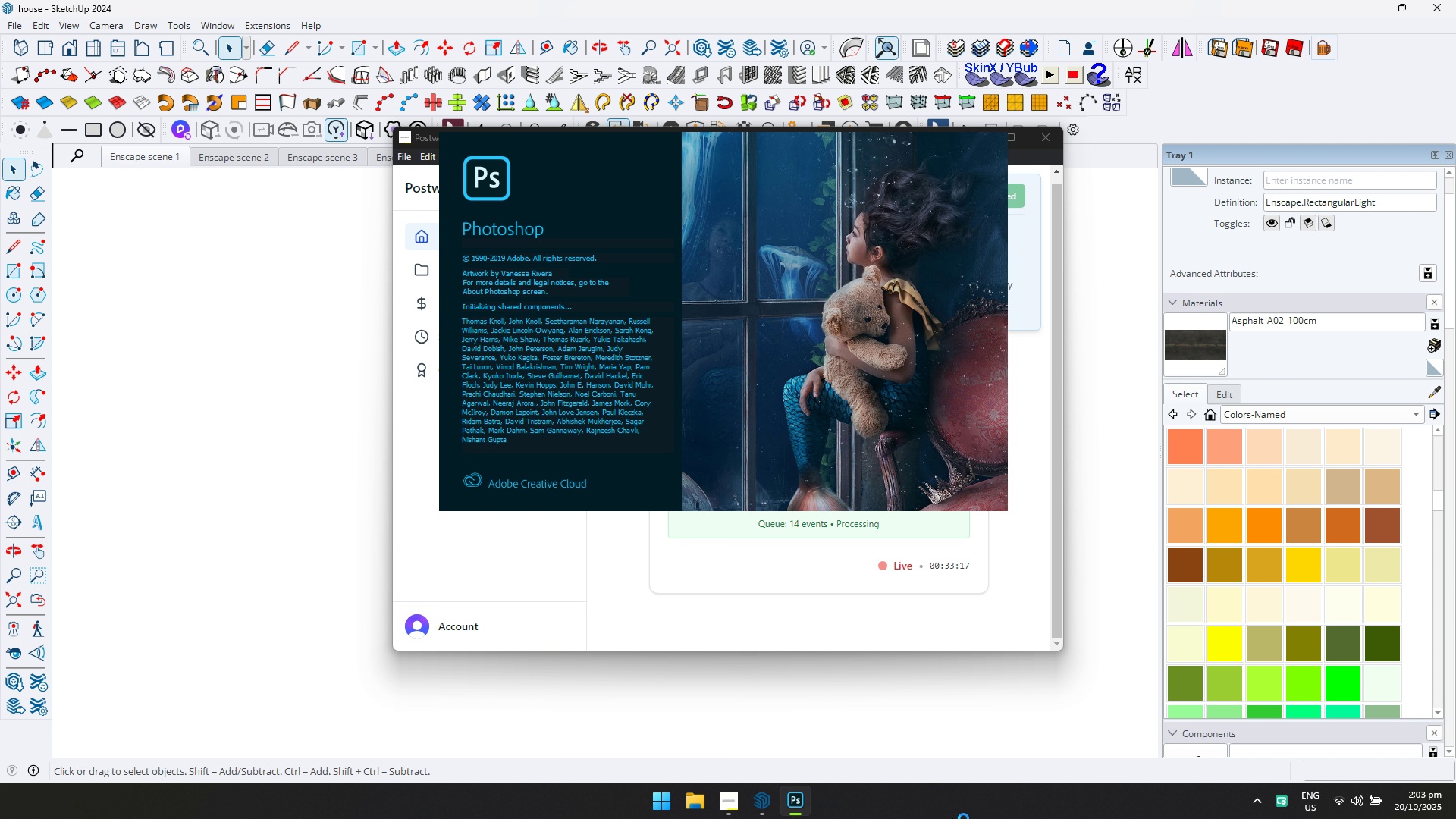 
wait(8.31)
 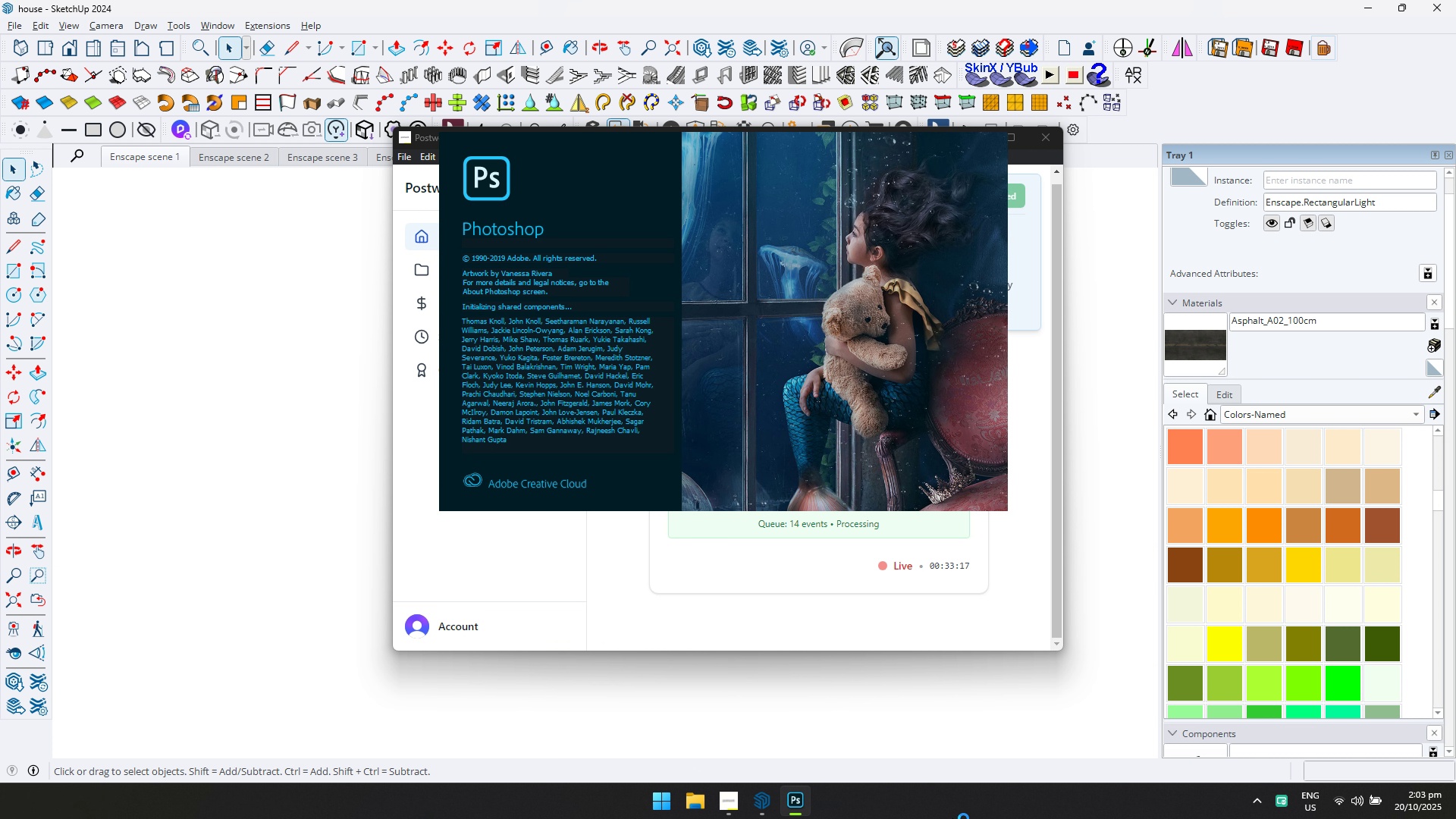 
left_click([876, 804])
 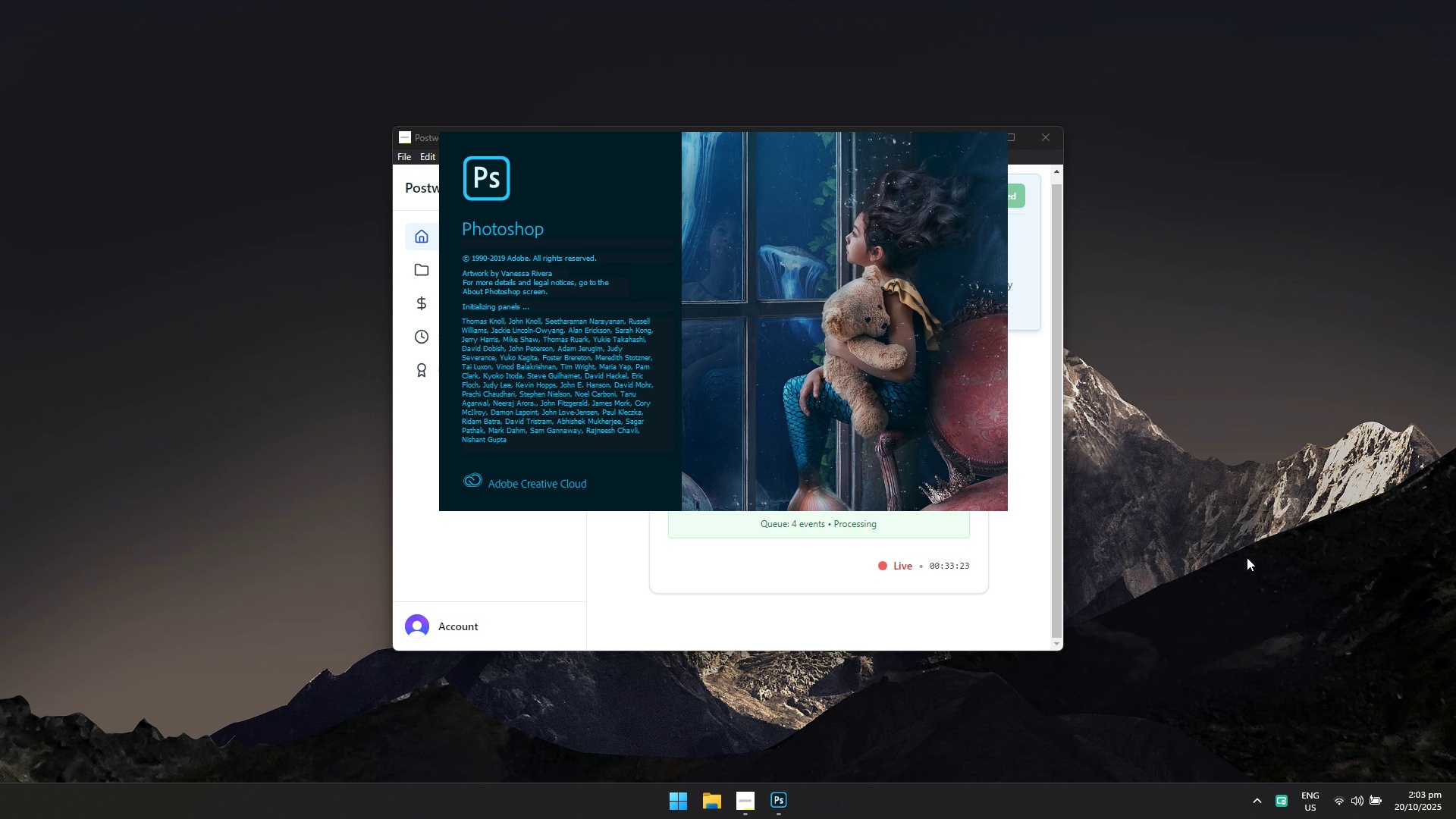 
right_click([1257, 481])
 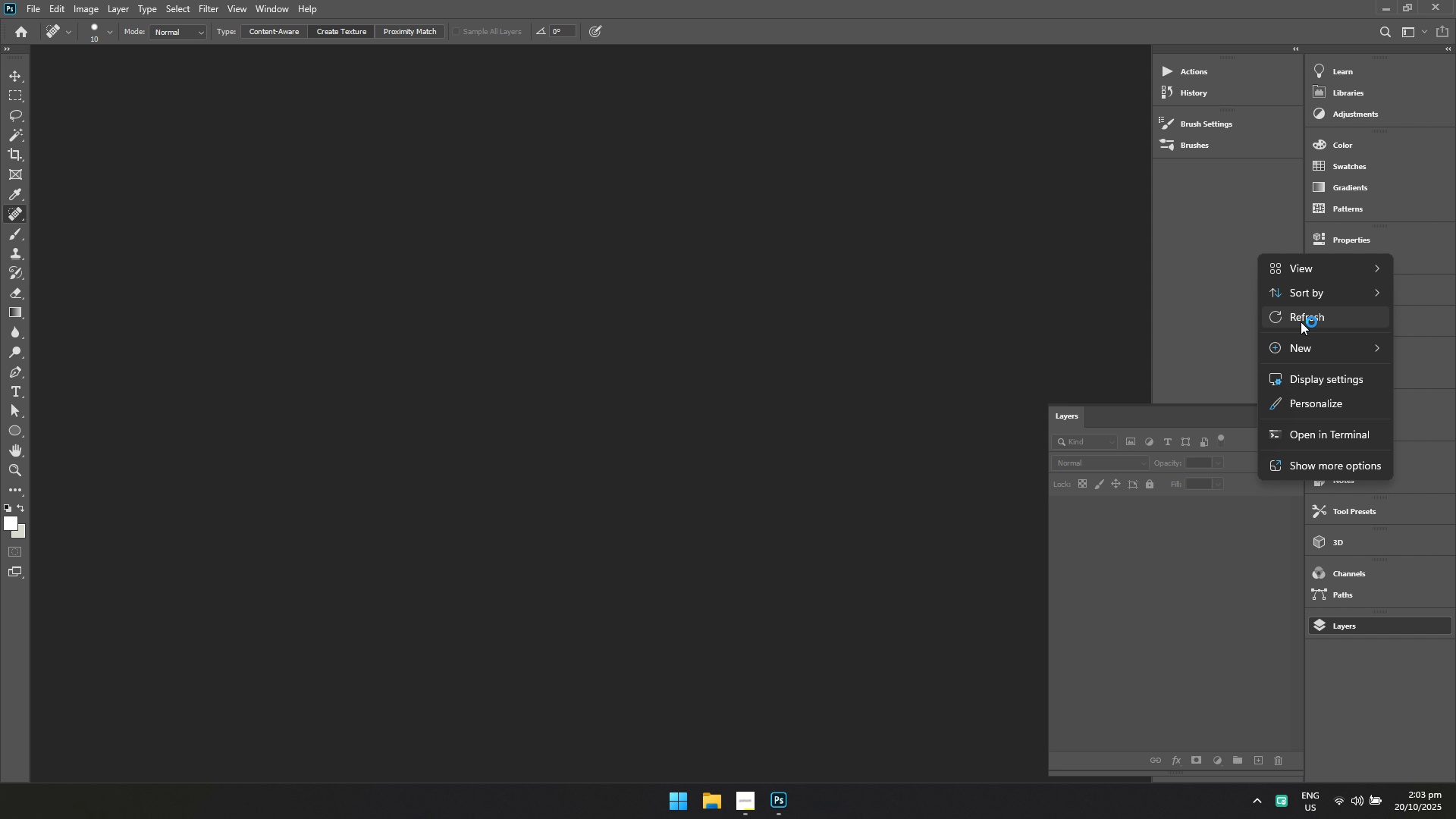 
left_click([1301, 322])
 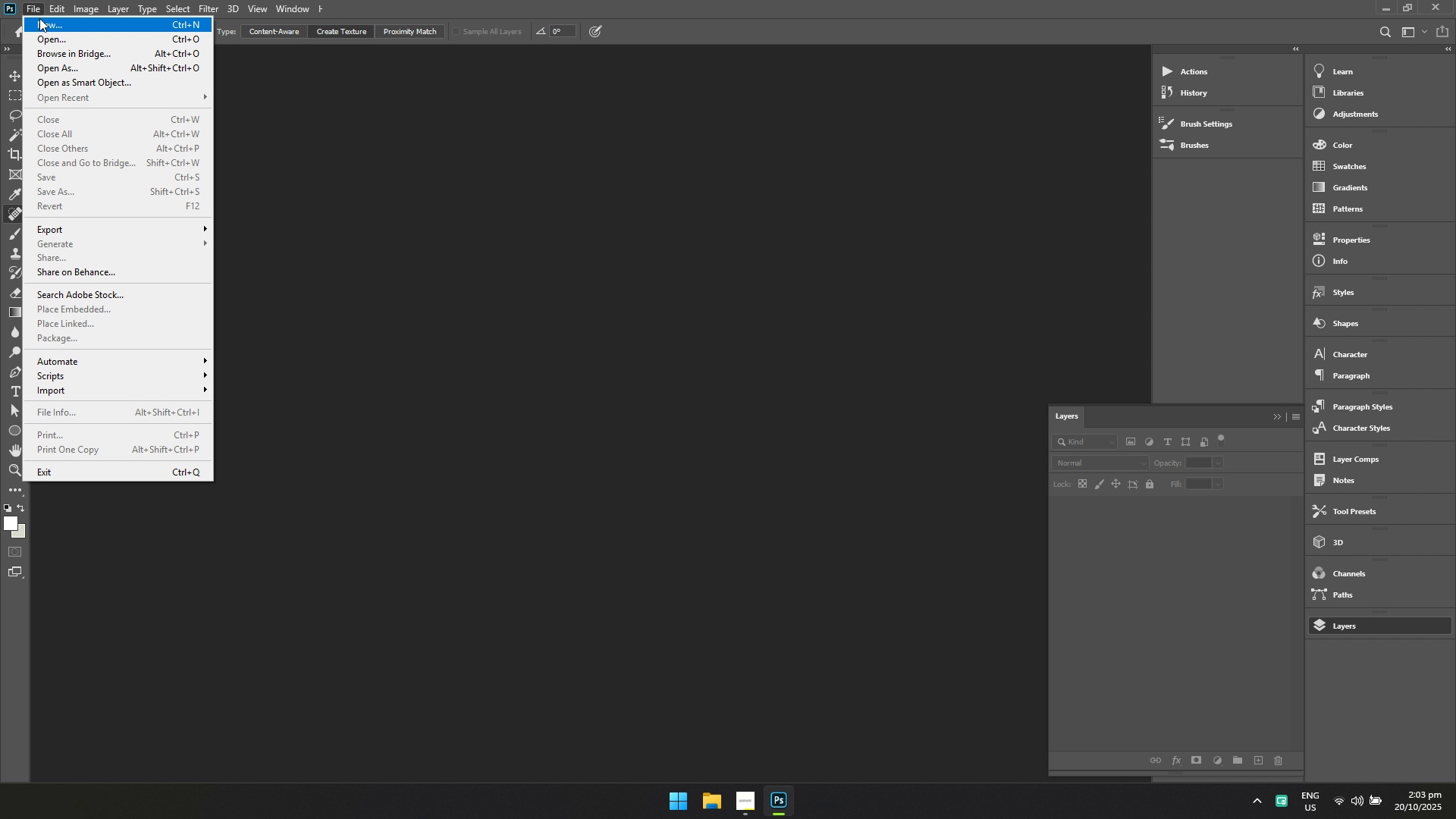 
left_click([42, 36])
 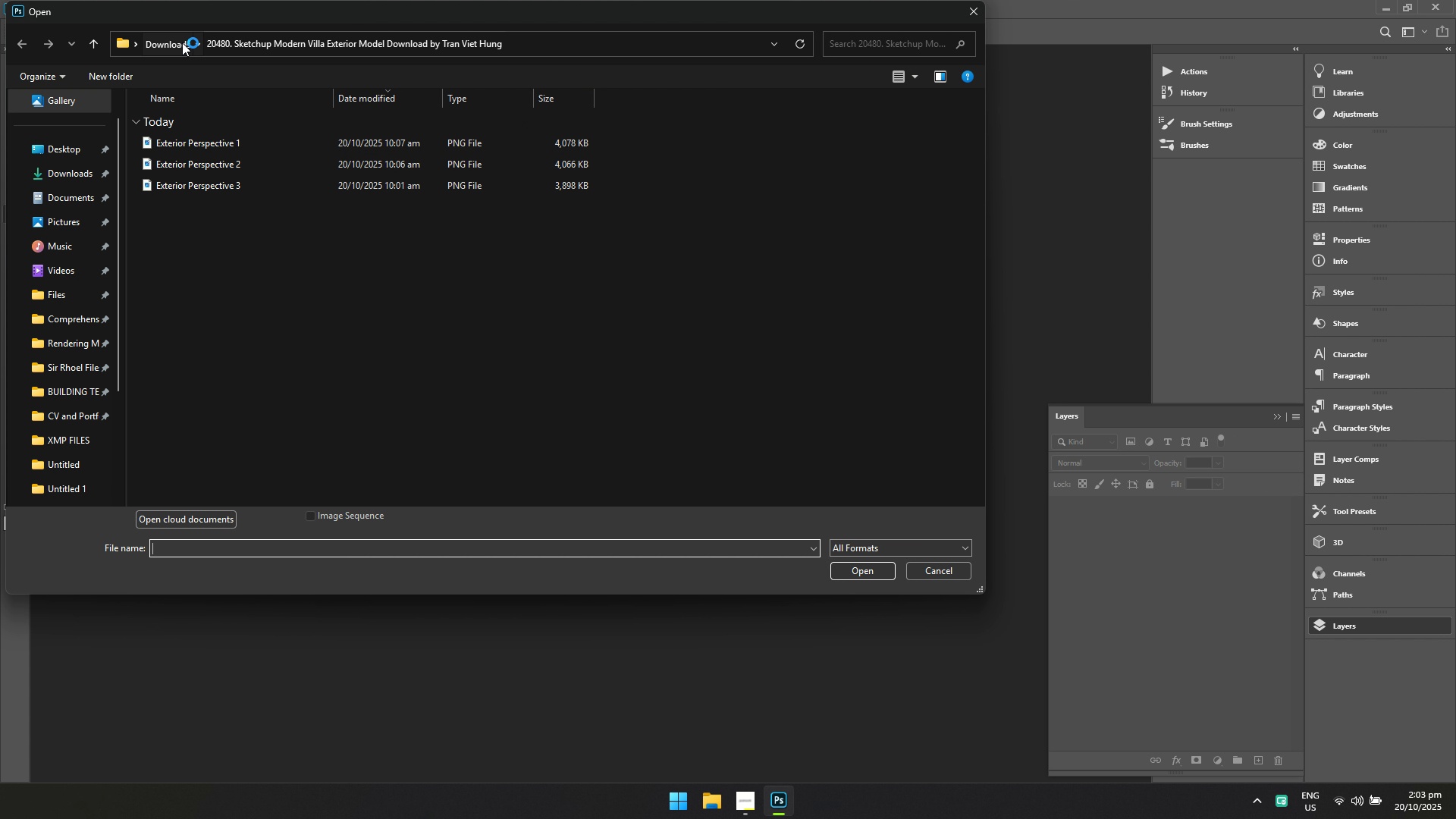 
double_click([221, 172])
 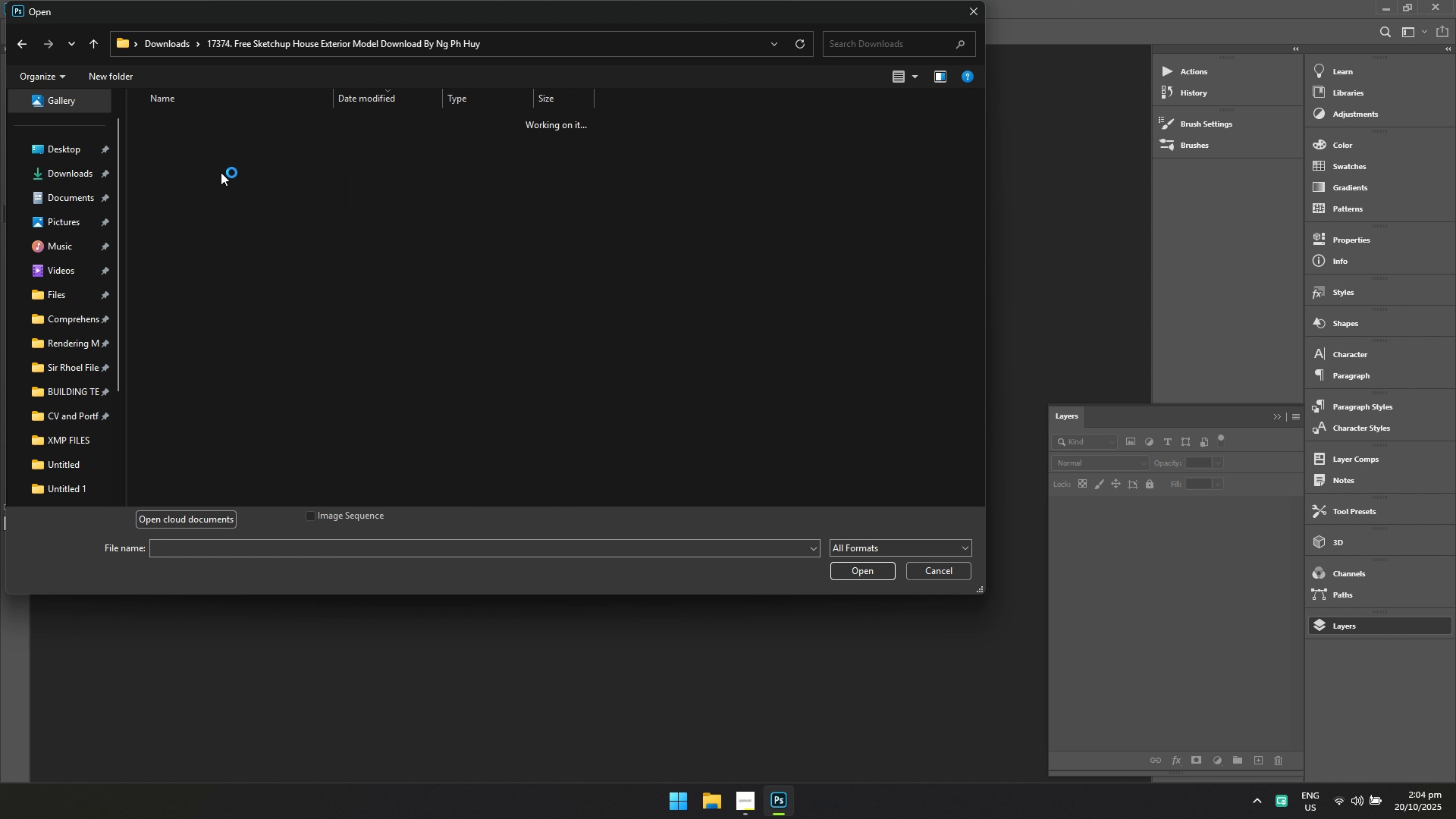 
triple_click([221, 172])
 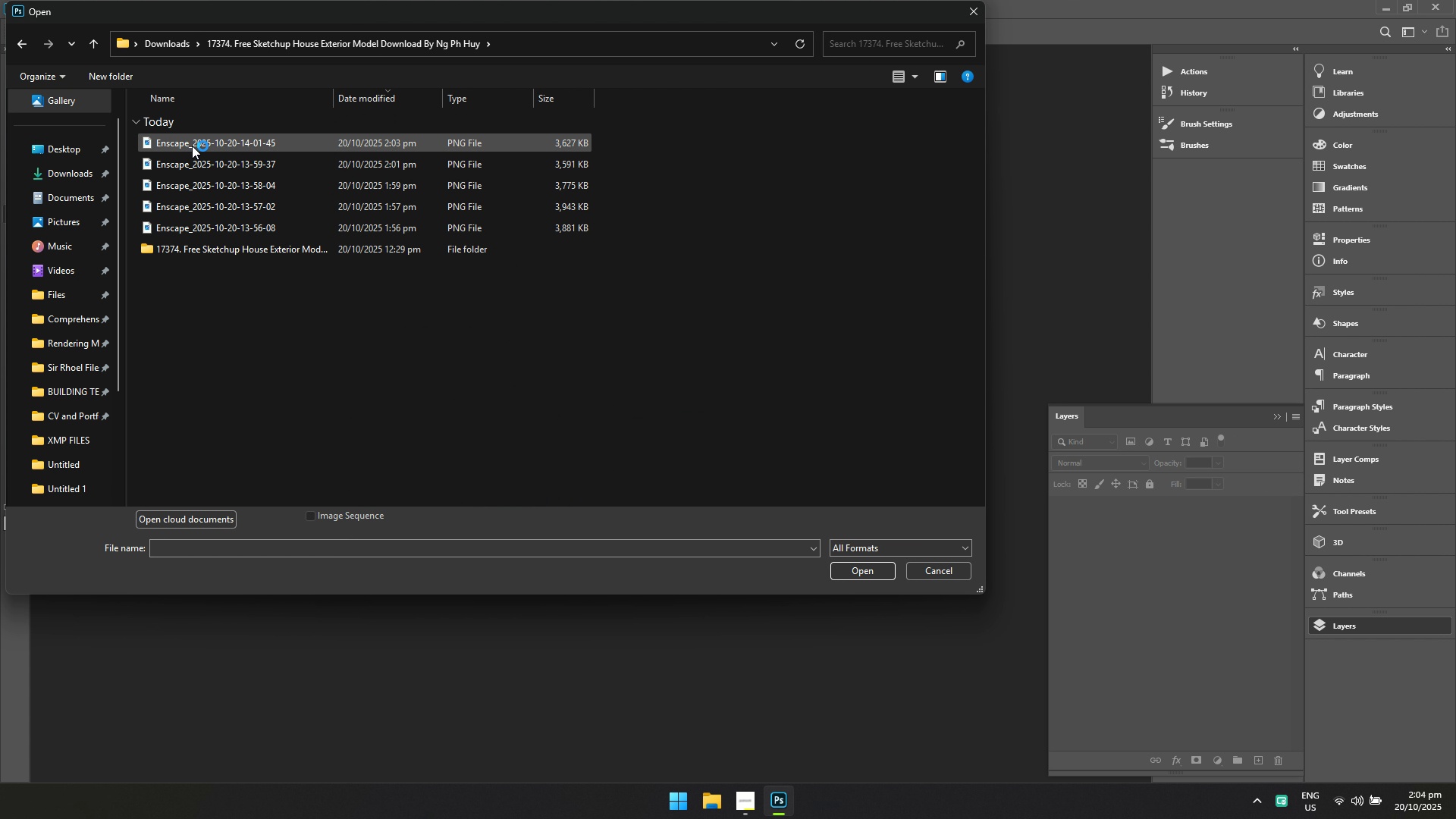 
left_click([192, 146])
 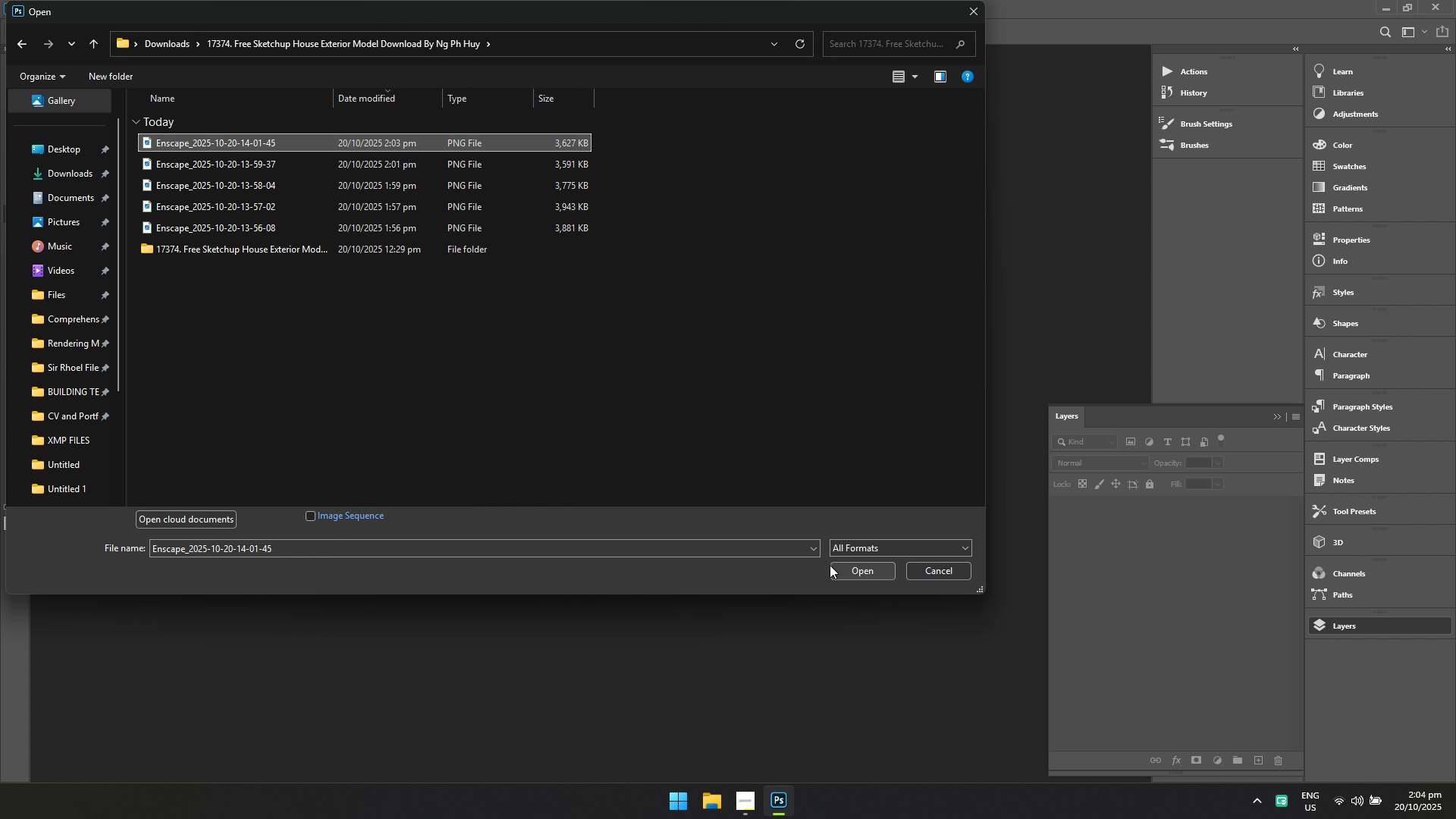 
double_click([833, 570])
 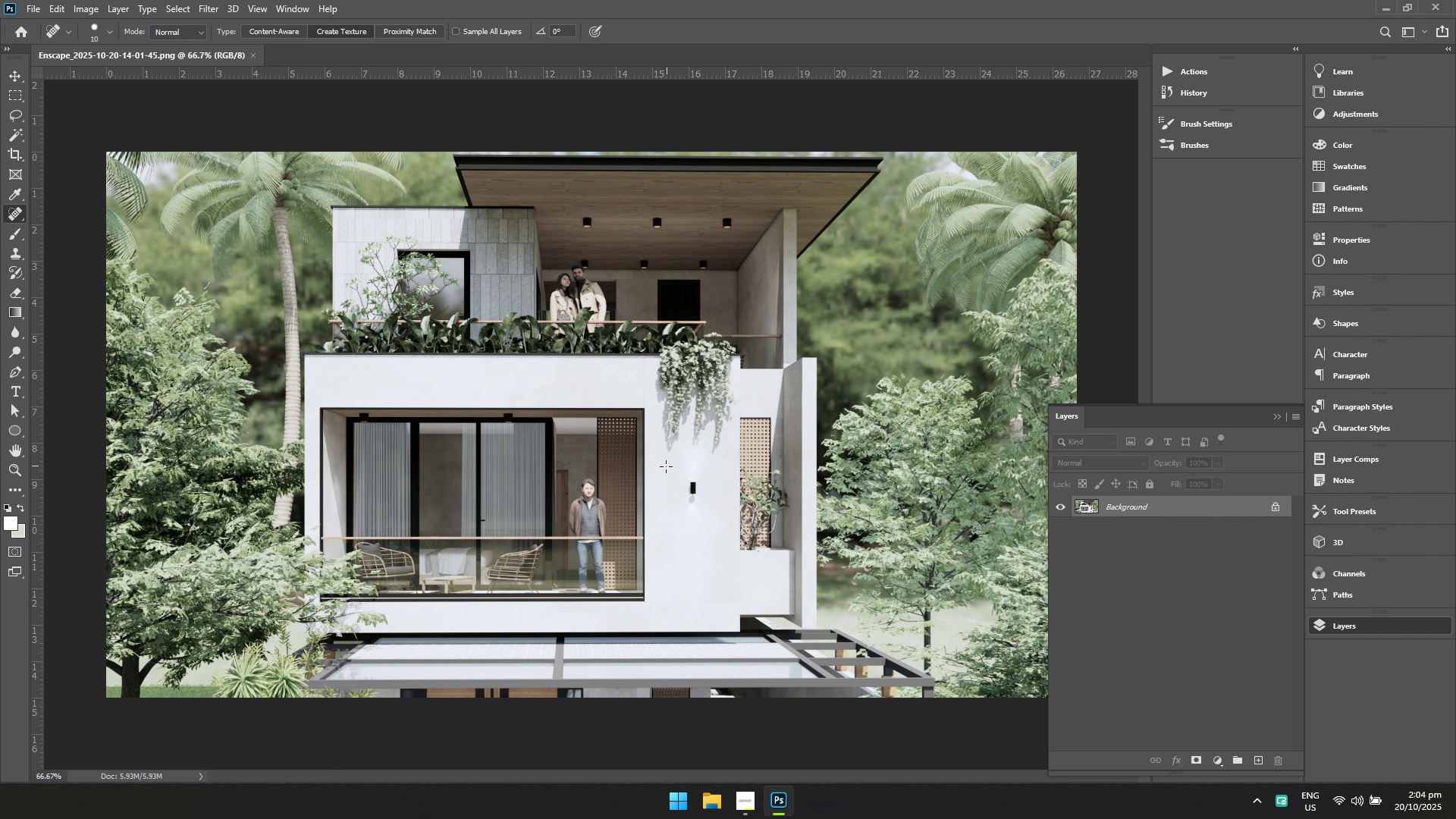 
hold_key(key=ControlLeft, duration=1.08)
 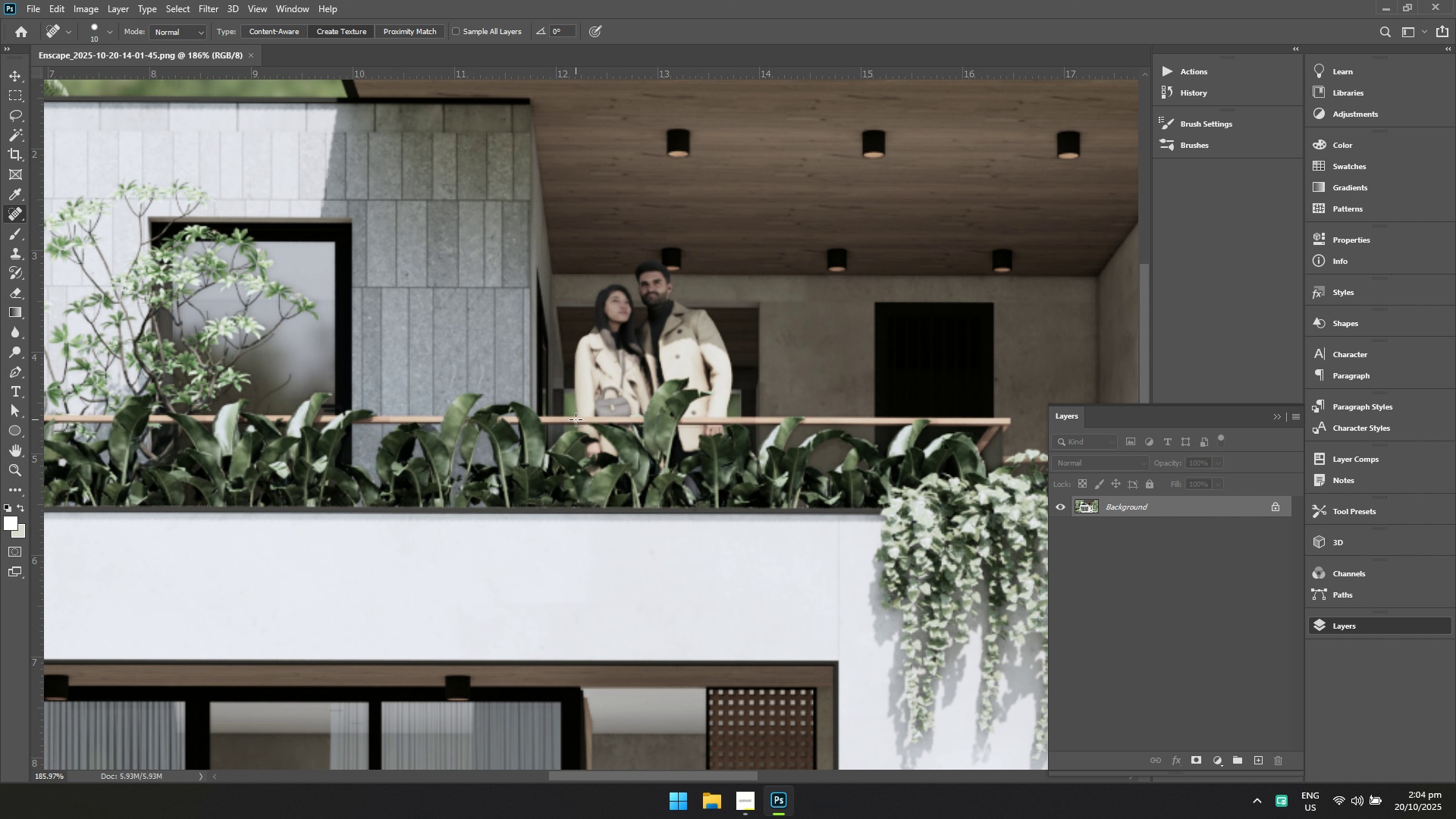 
hold_key(key=Space, duration=0.8)
 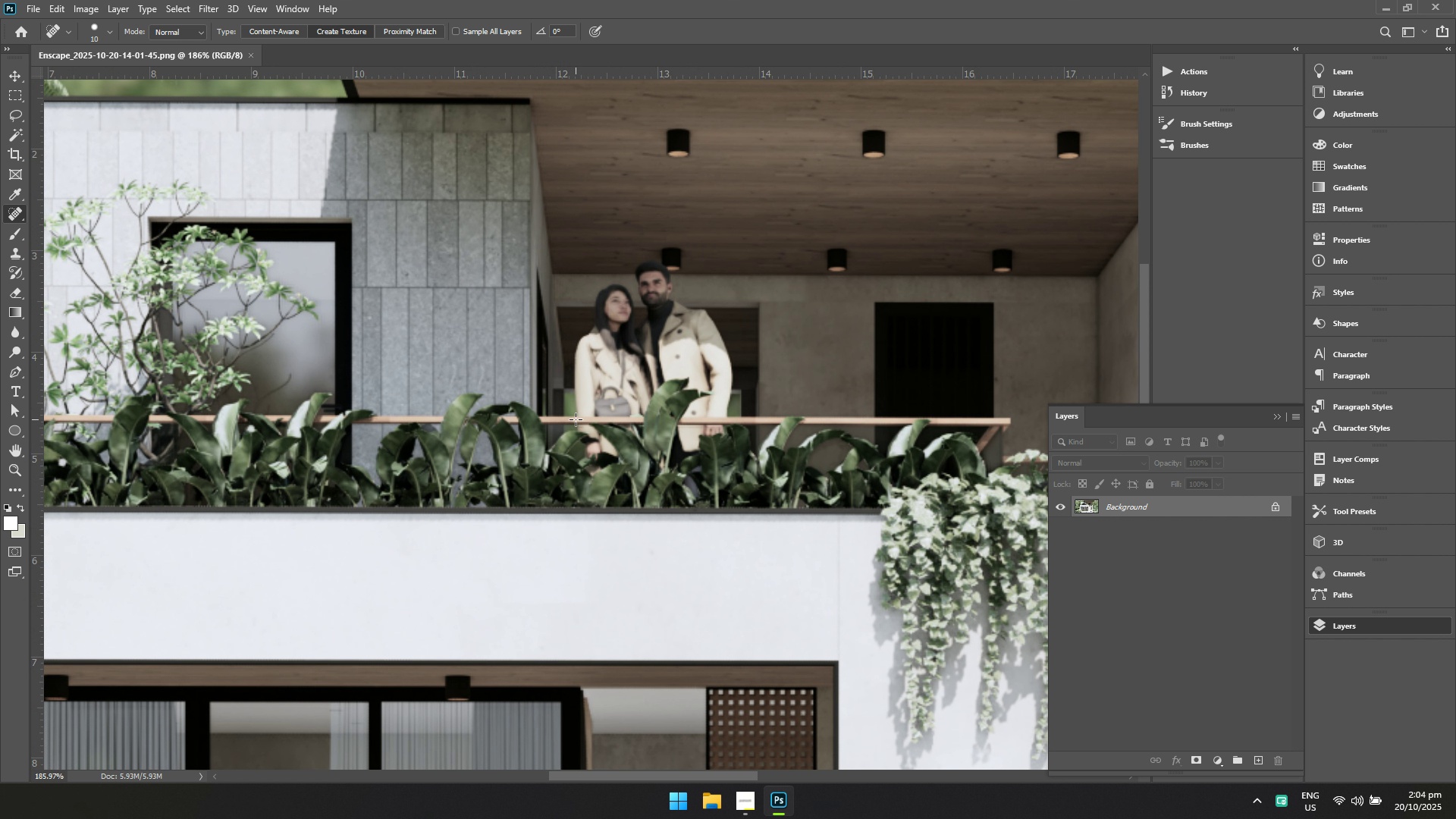 
left_click_drag(start_coordinate=[536, 267], to_coordinate=[601, 305])
 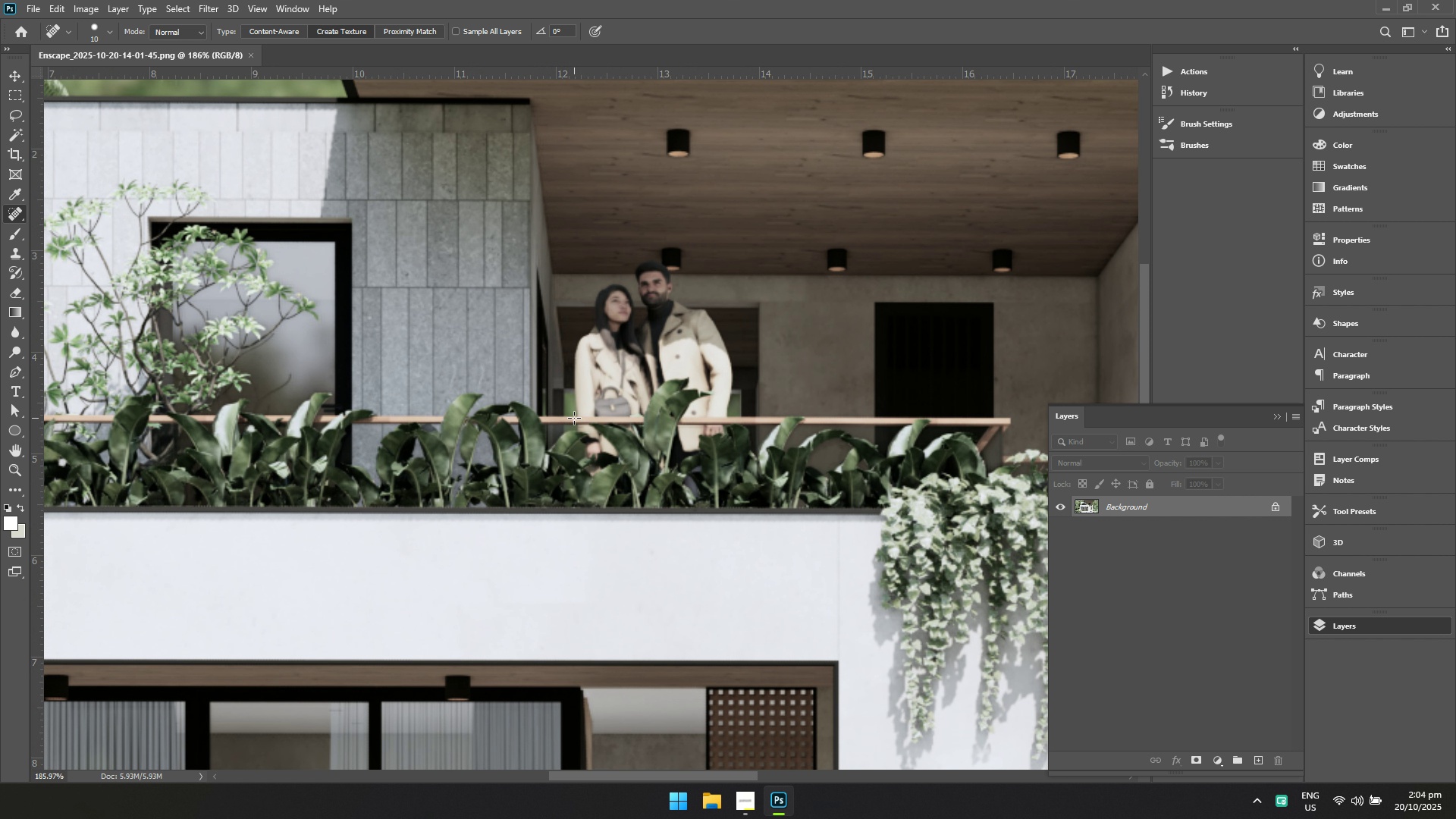 
left_click_drag(start_coordinate=[574, 418], to_coordinate=[570, 361])
 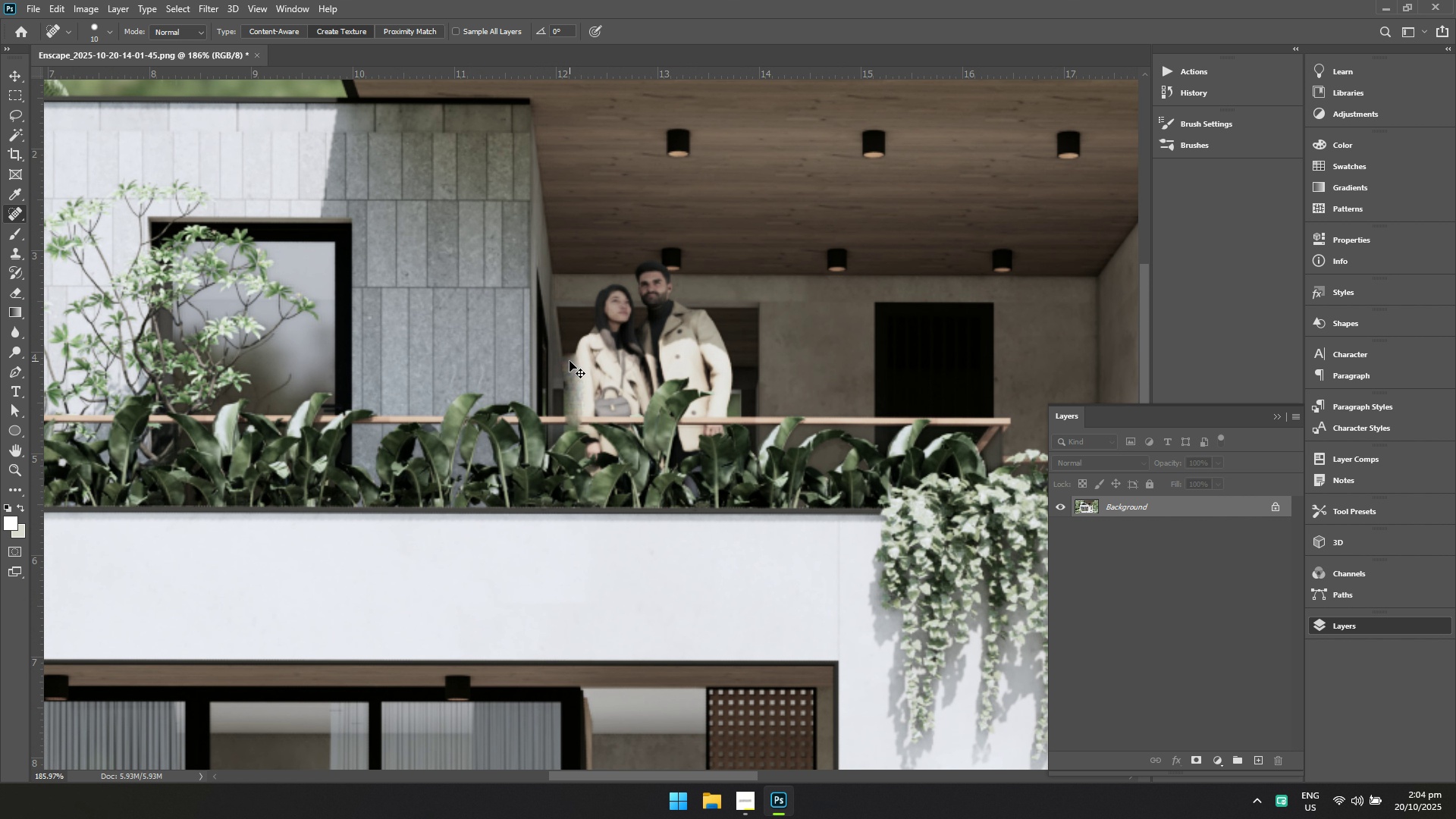 
key(Control+ControlLeft)
 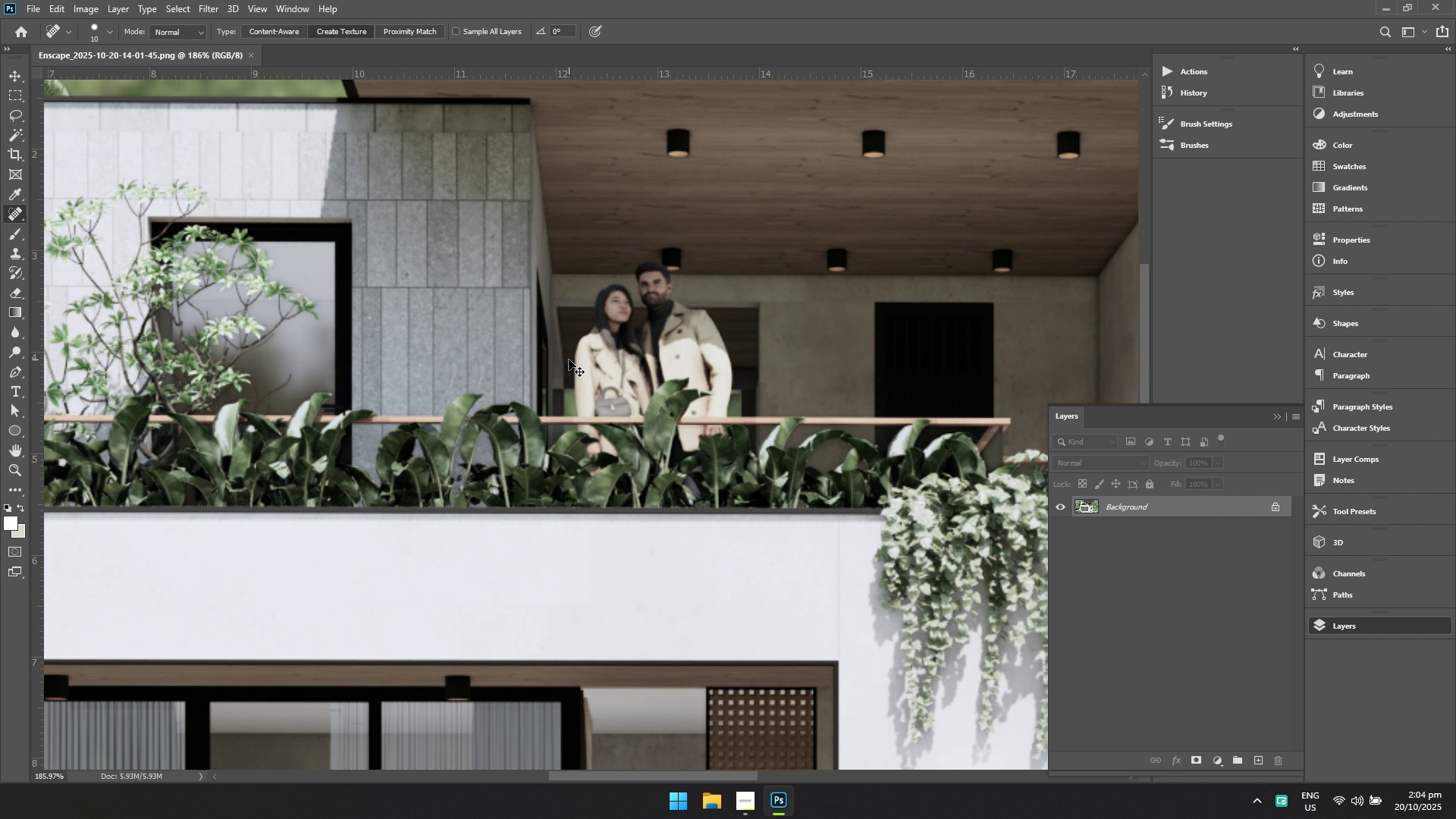 
key(Control+Z)
 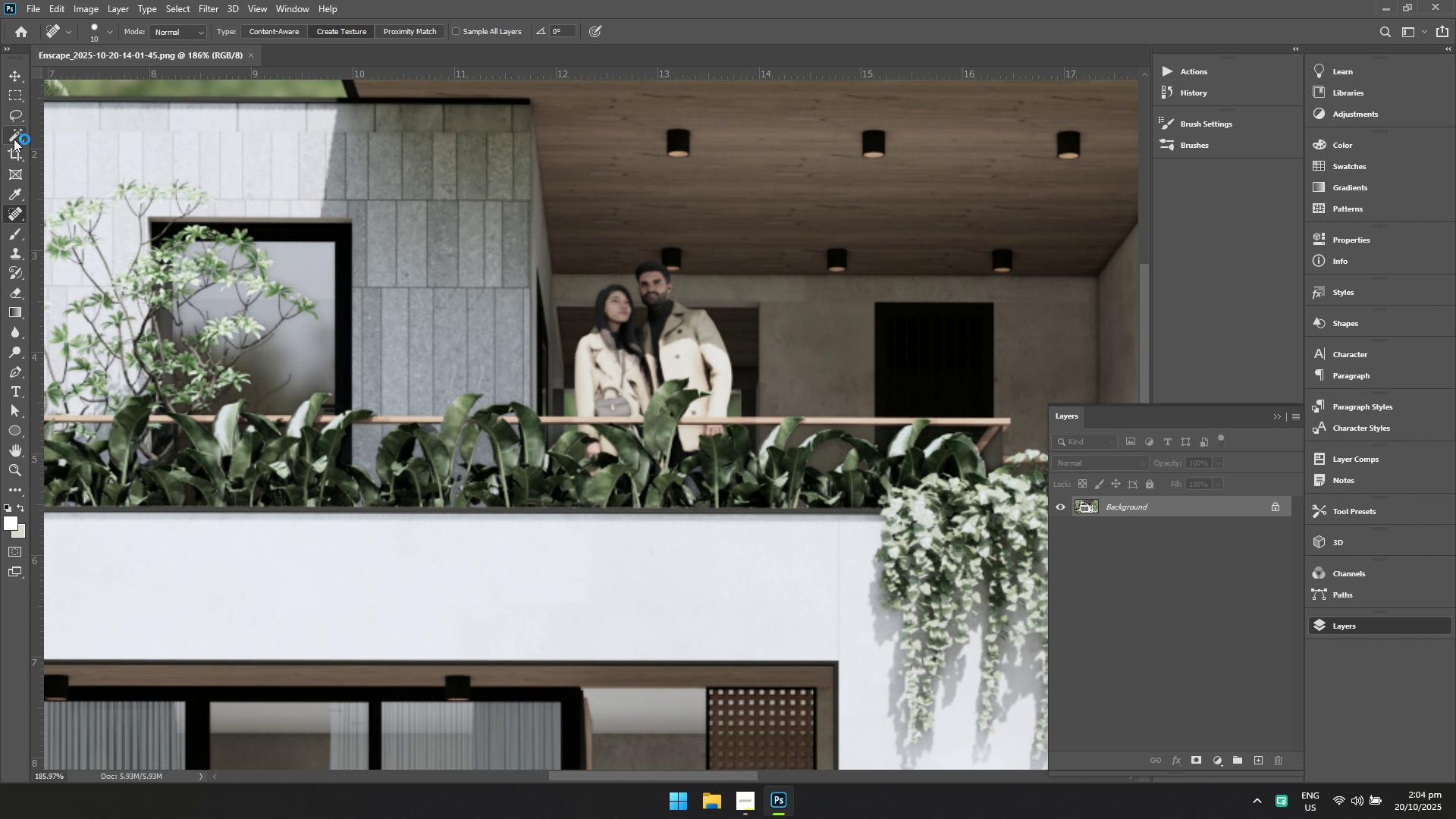 
left_click([12, 115])
 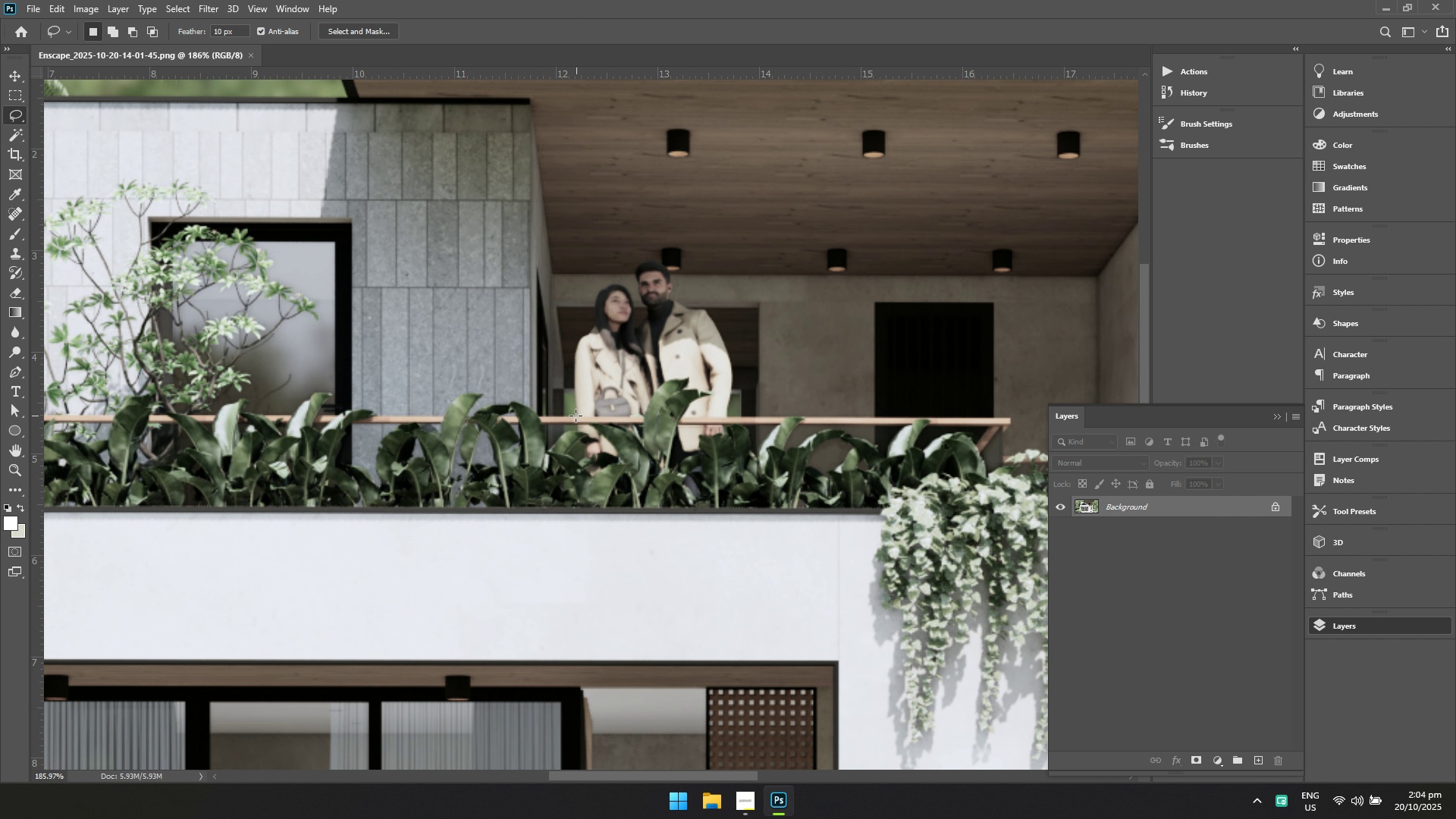 
left_click_drag(start_coordinate=[573, 415], to_coordinate=[576, 403])
 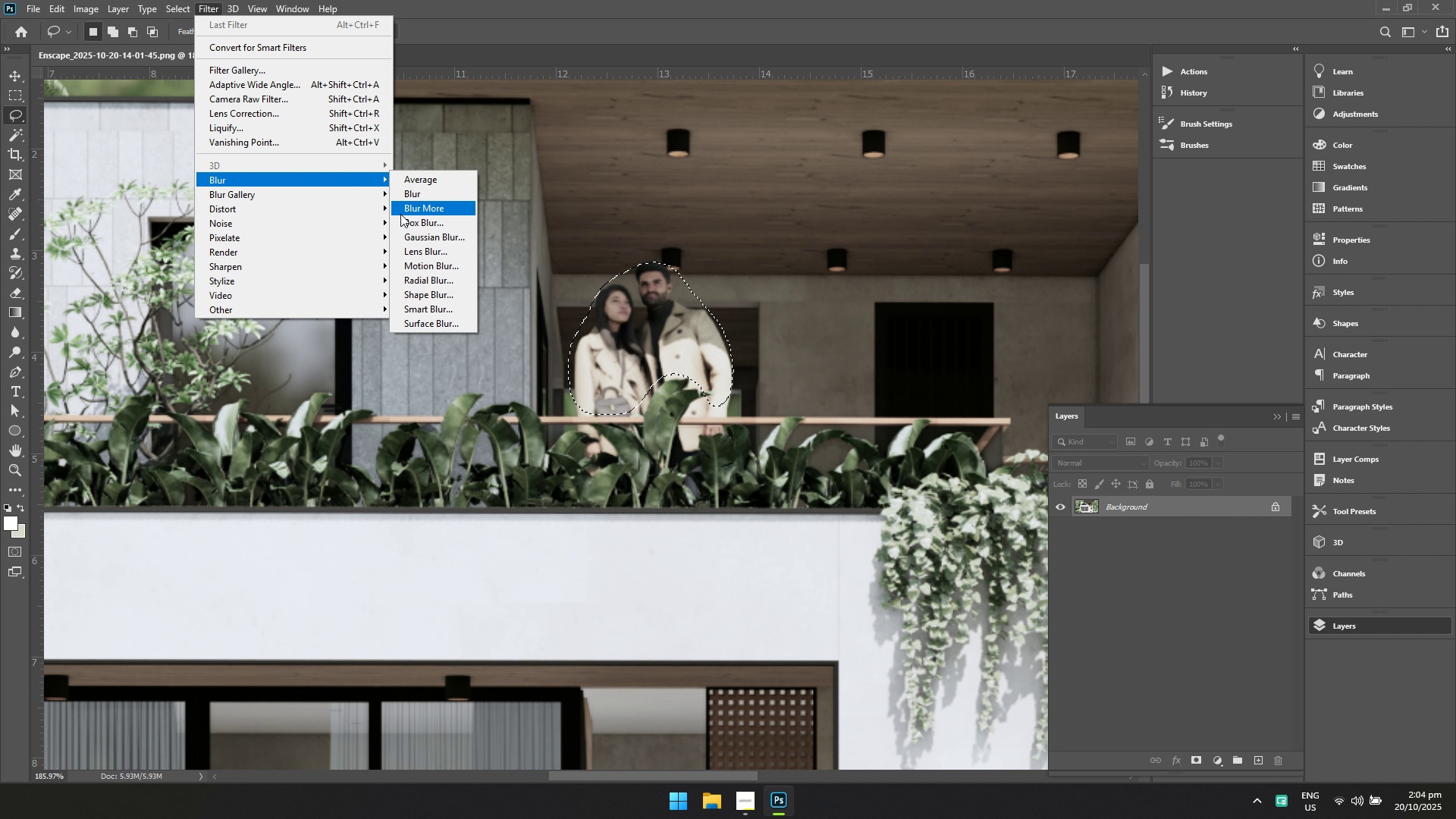 
left_click([428, 264])
 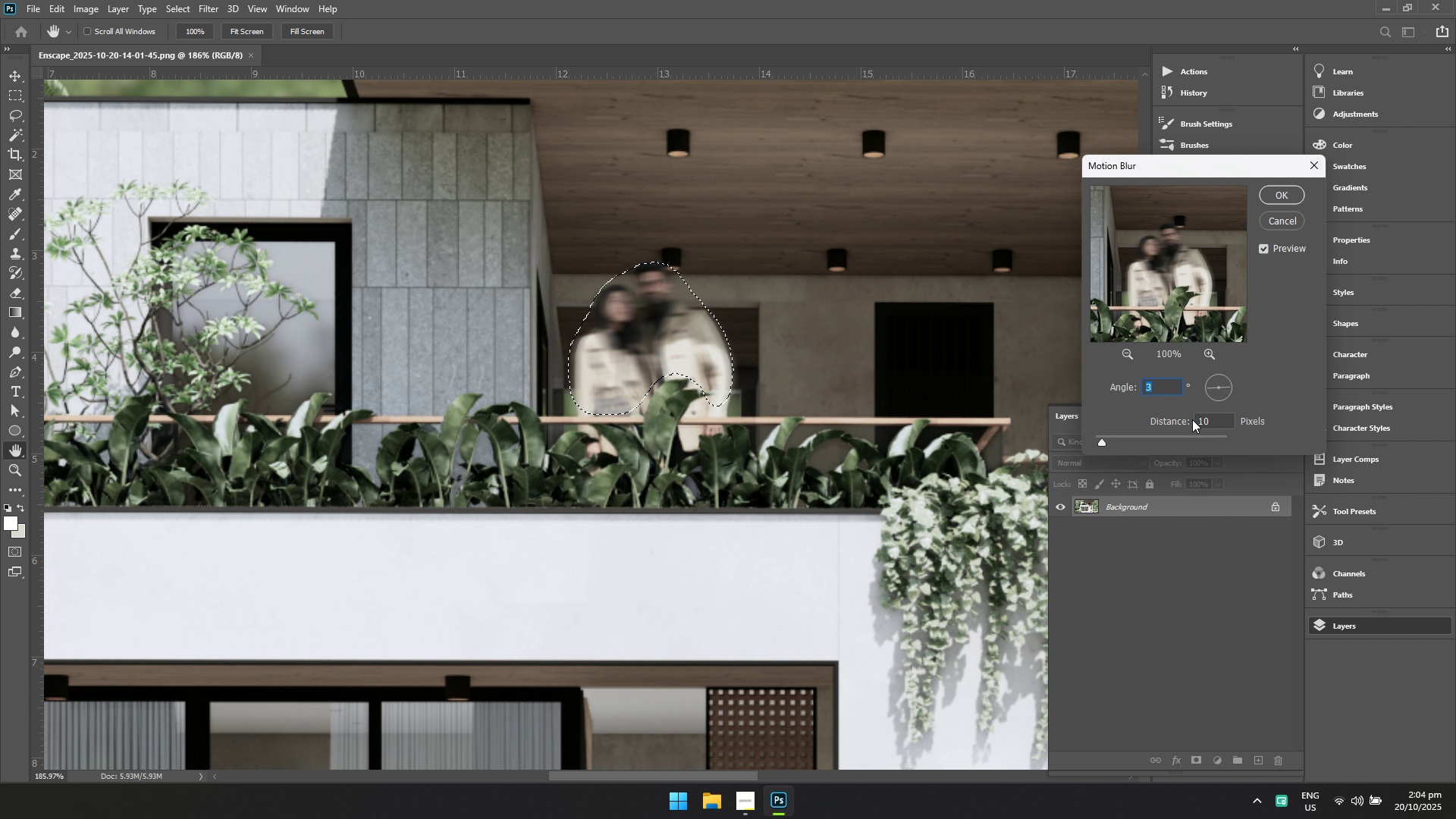 
left_click_drag(start_coordinate=[1217, 417], to_coordinate=[1138, 422])
 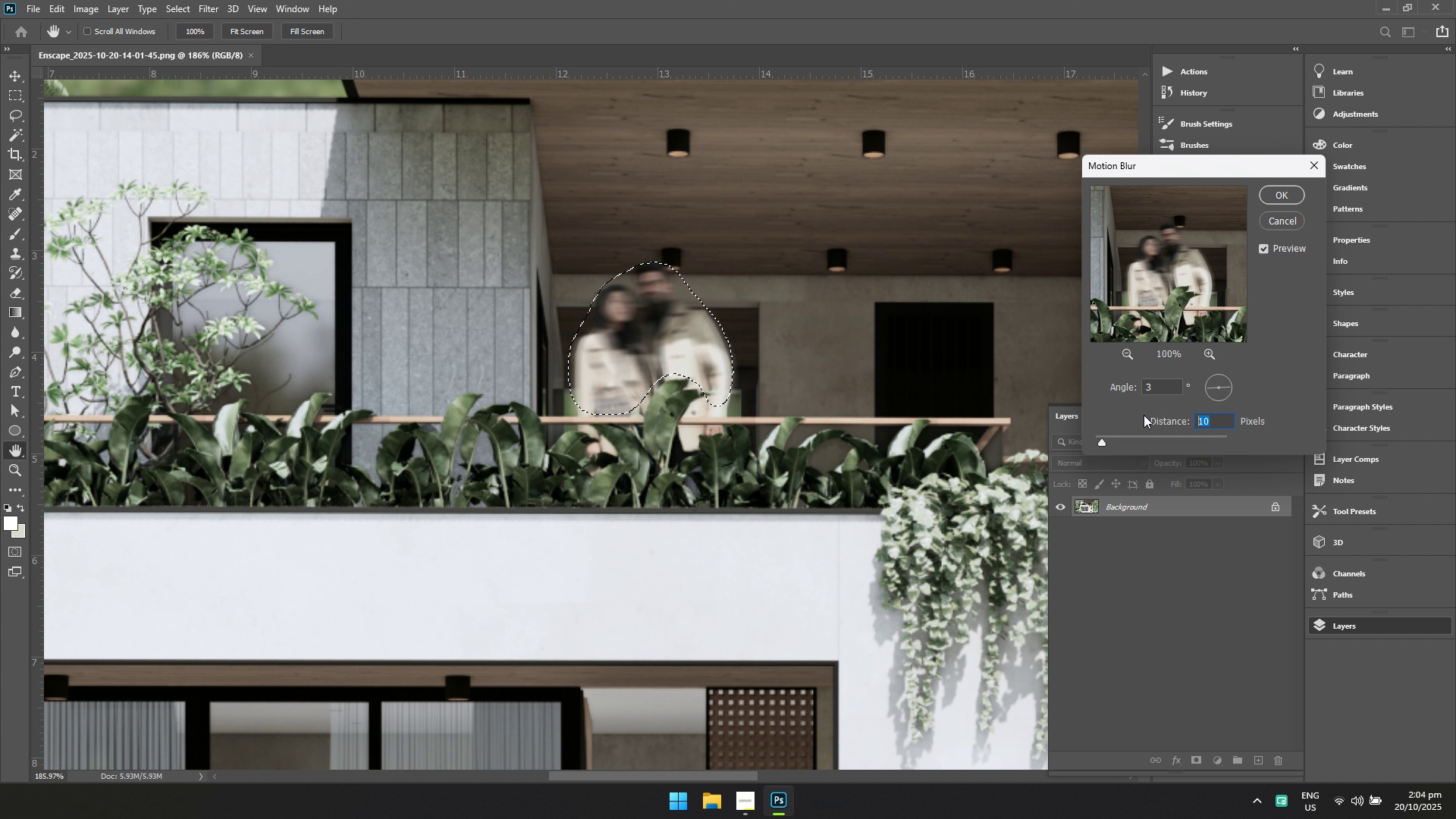 
key(5)
 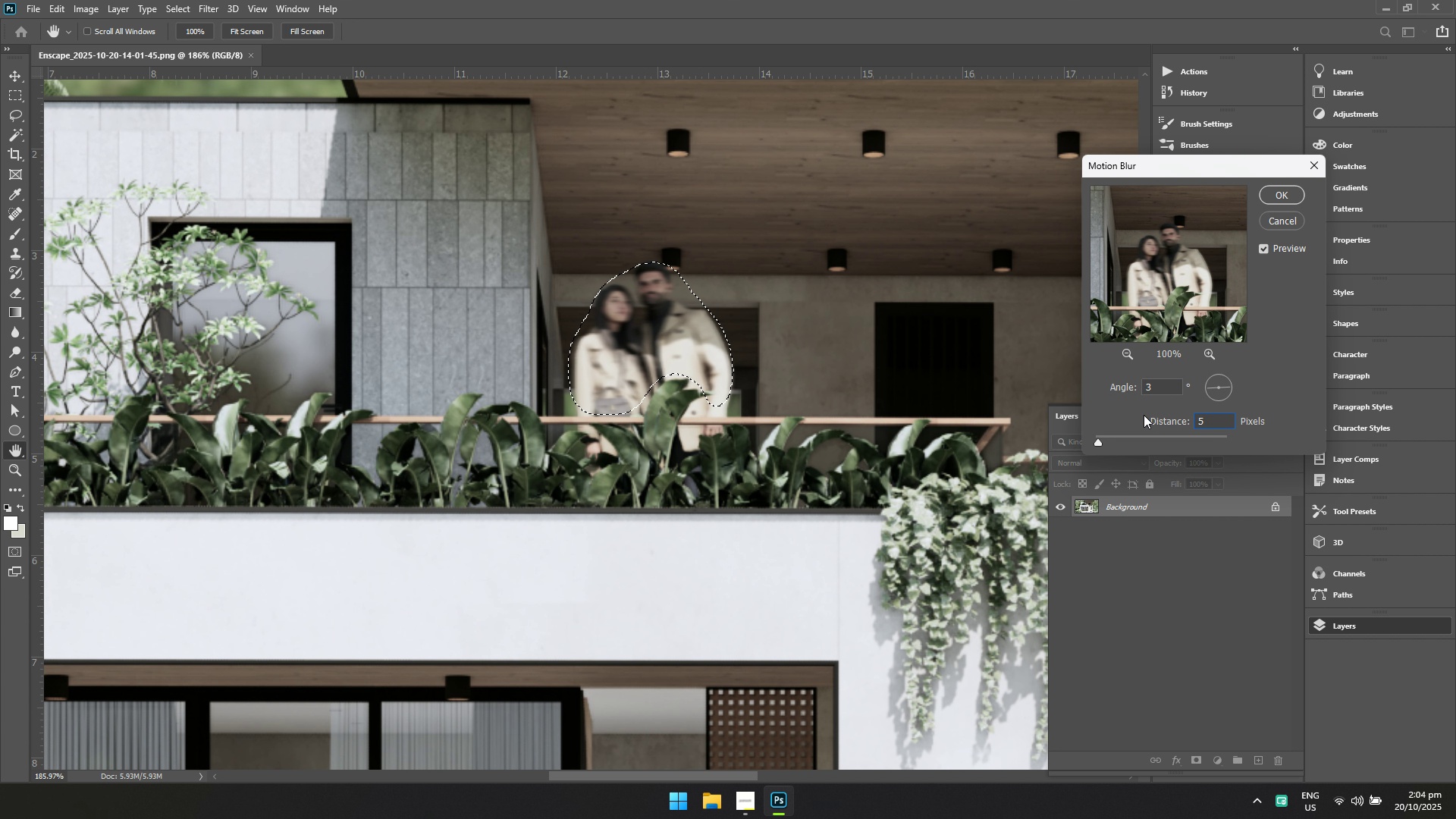 
key(Enter)
 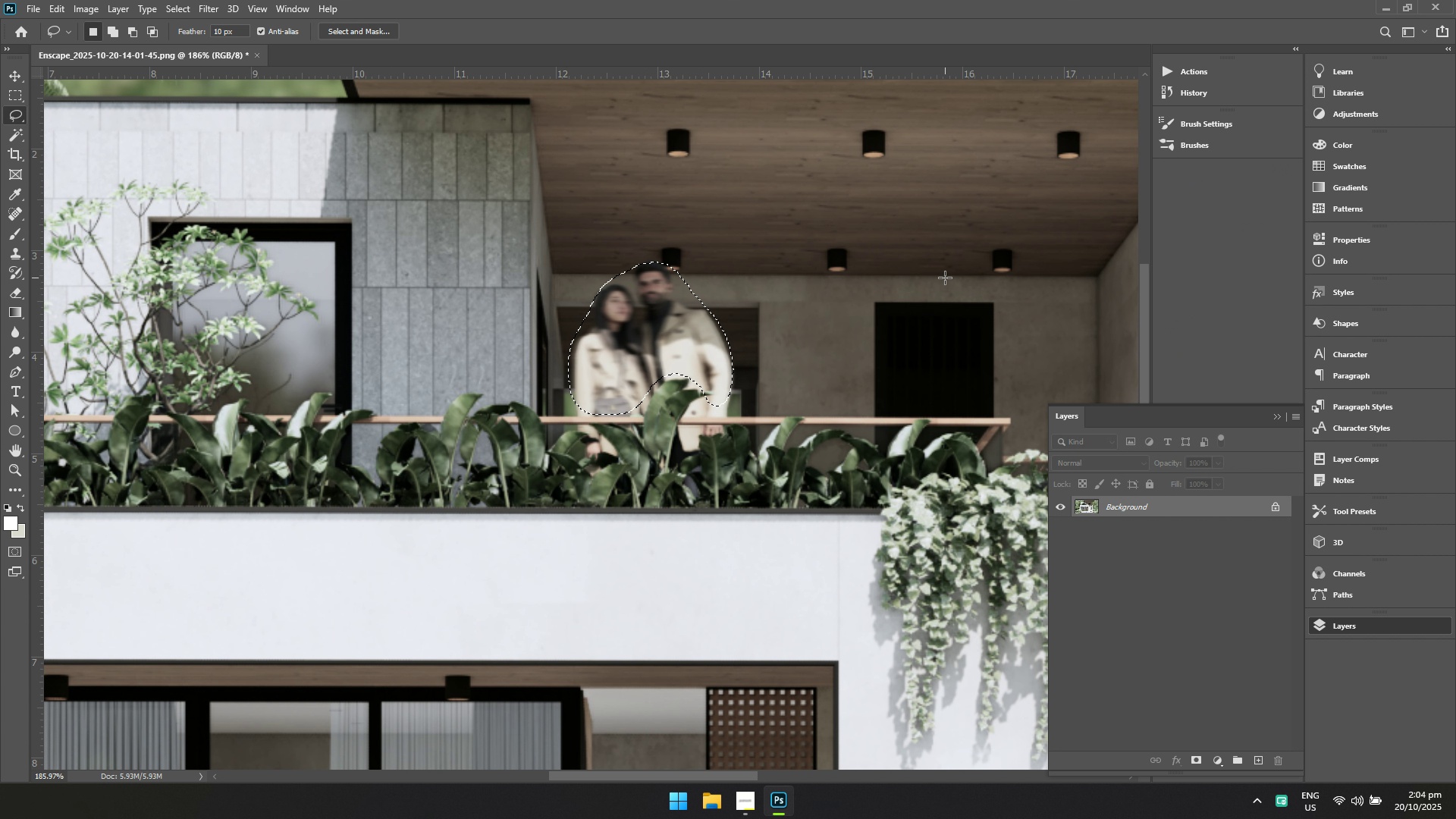 
right_click([934, 271])
 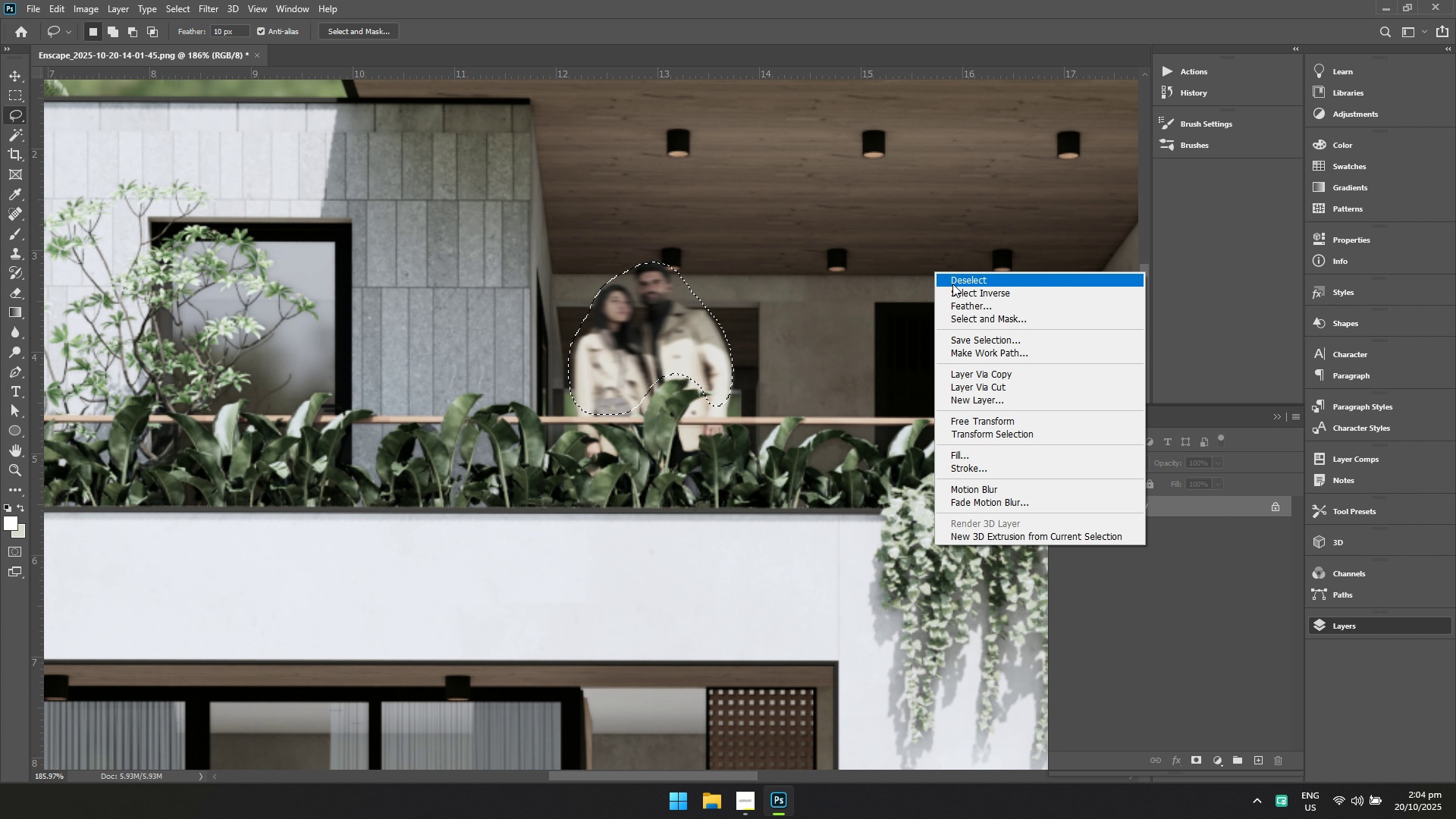 
left_click([952, 284])
 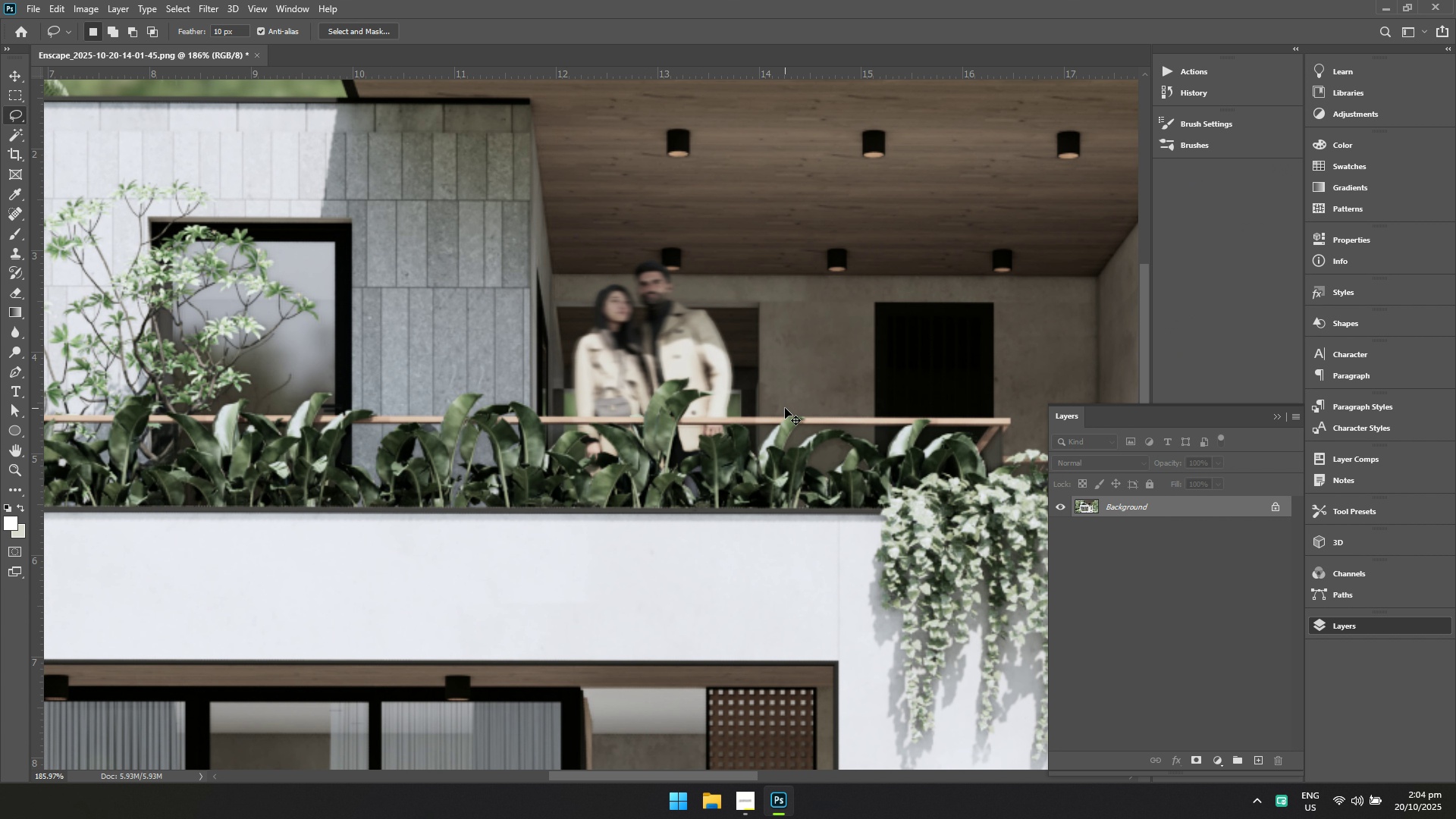 
hold_key(key=ControlLeft, duration=0.69)
 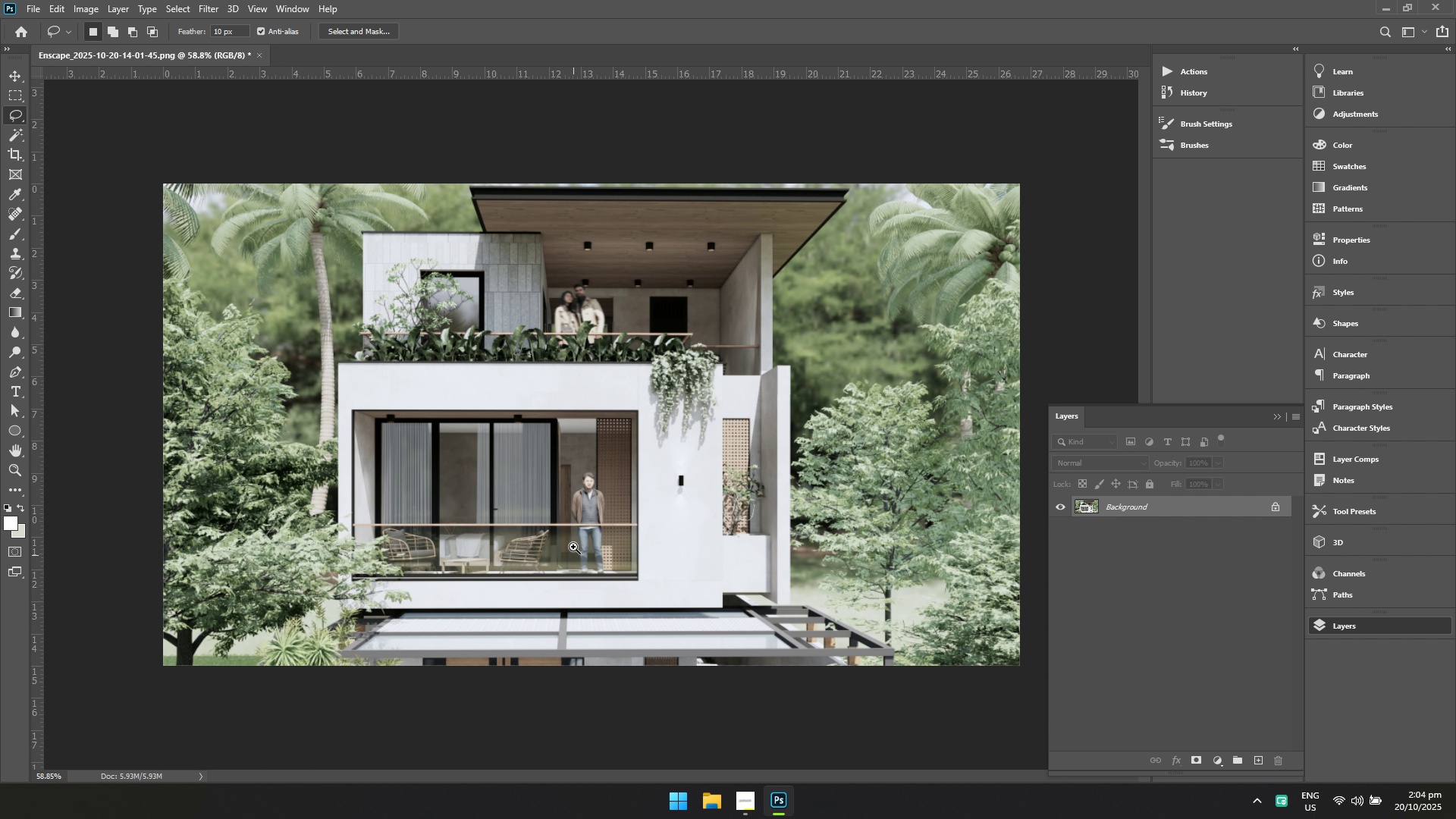 
hold_key(key=Space, duration=0.69)
 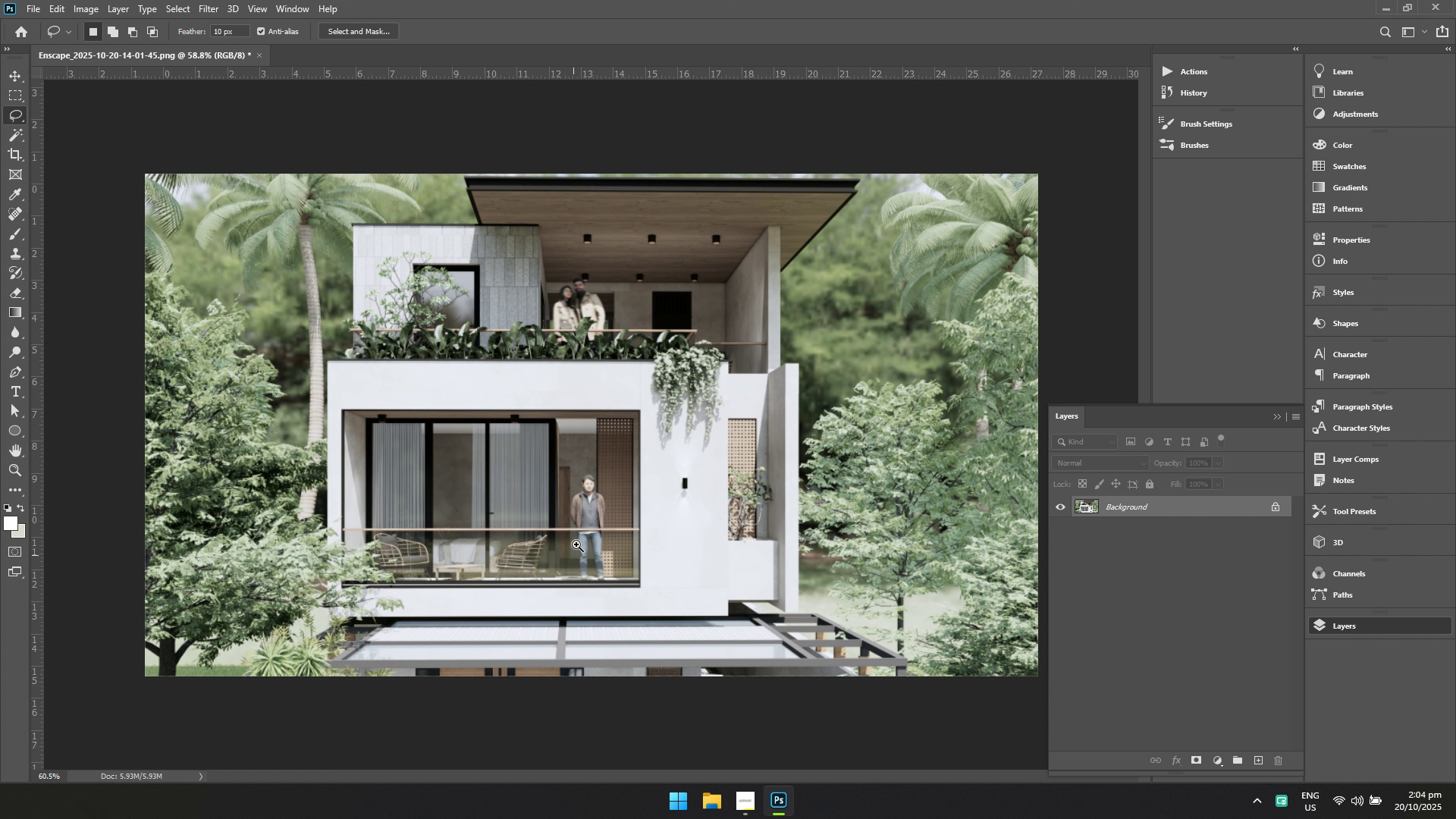 
left_click_drag(start_coordinate=[764, 409], to_coordinate=[692, 430])
 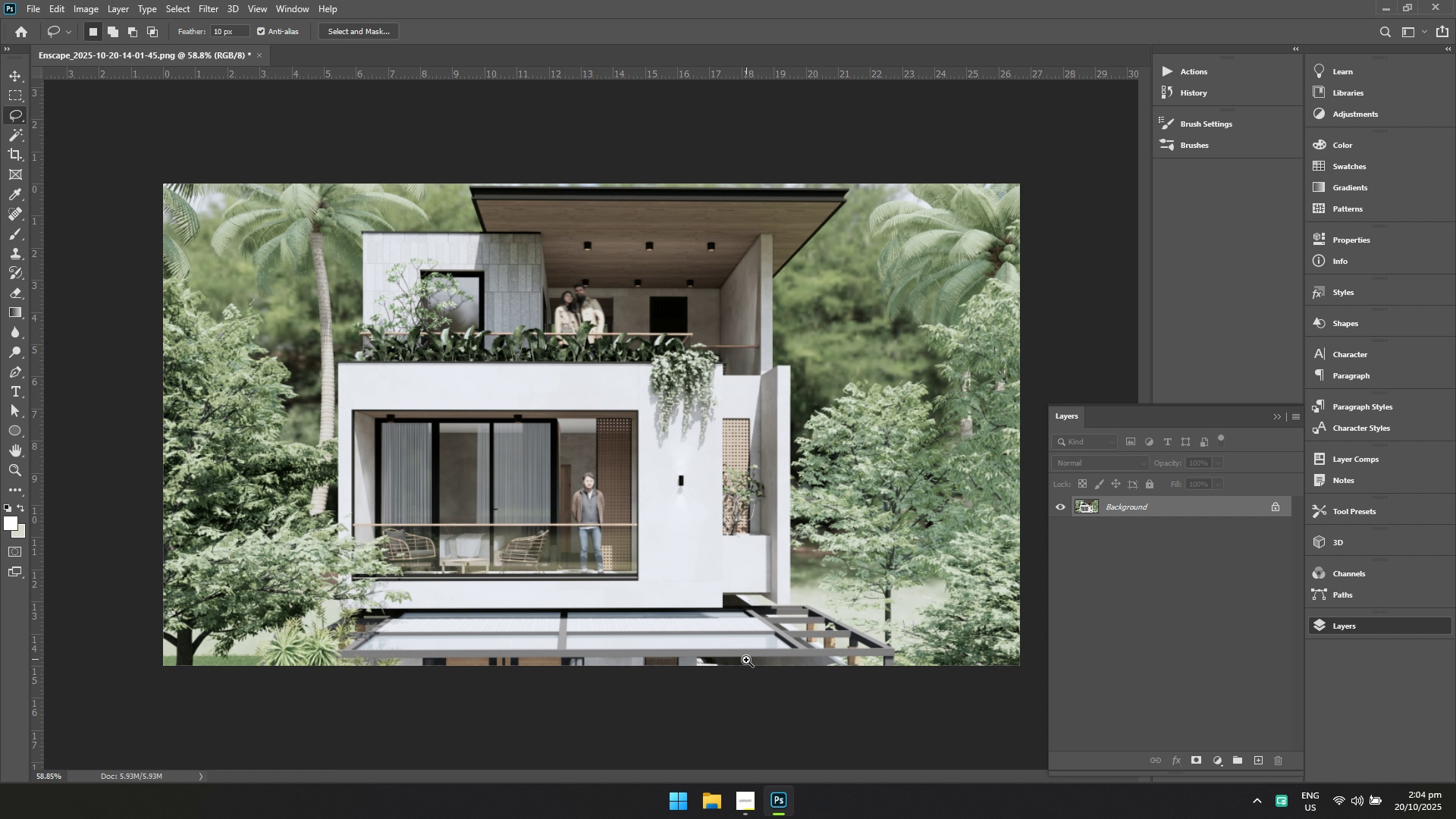 
hold_key(key=ControlLeft, duration=0.86)
 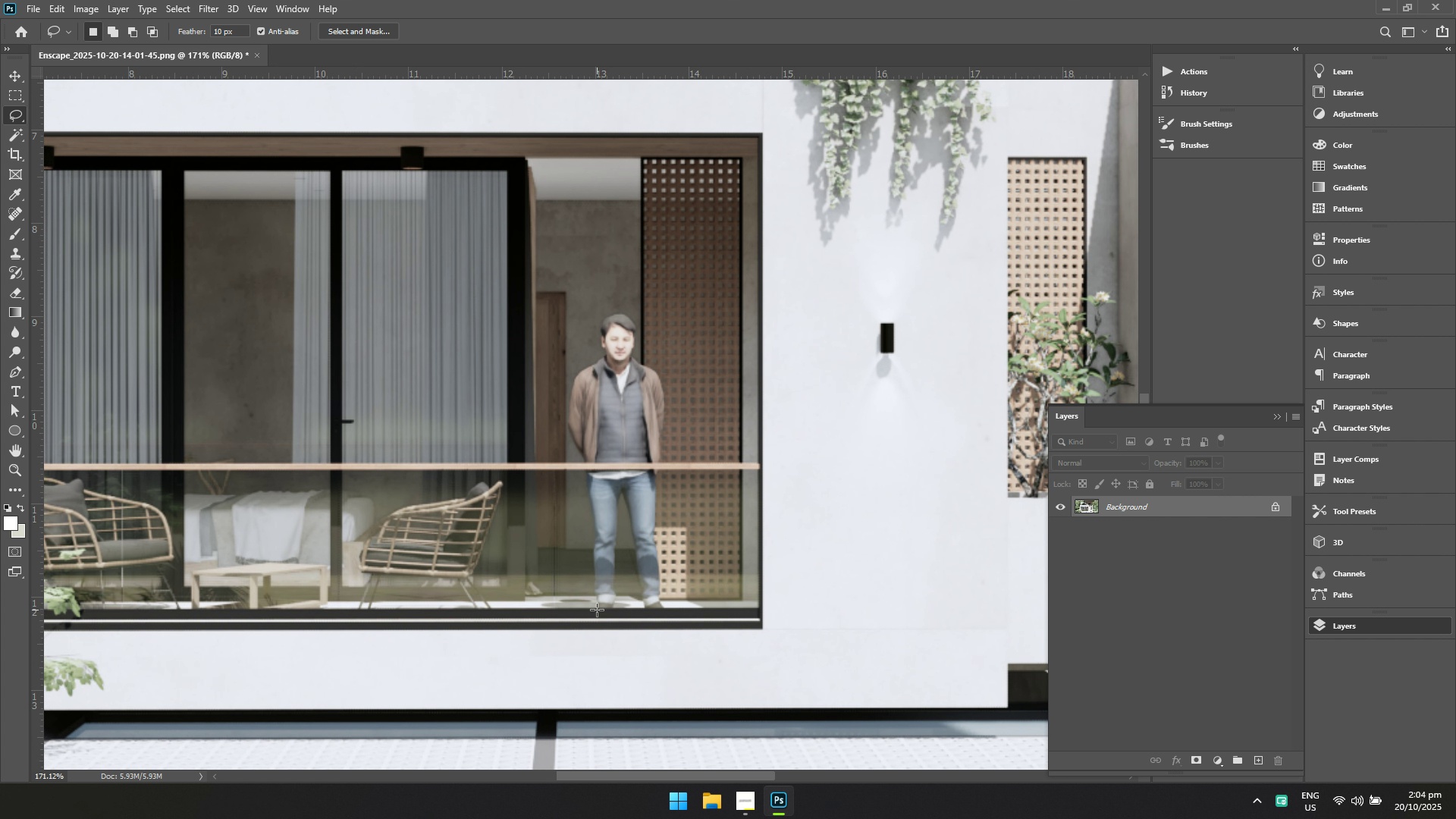 
hold_key(key=Space, duration=0.84)
 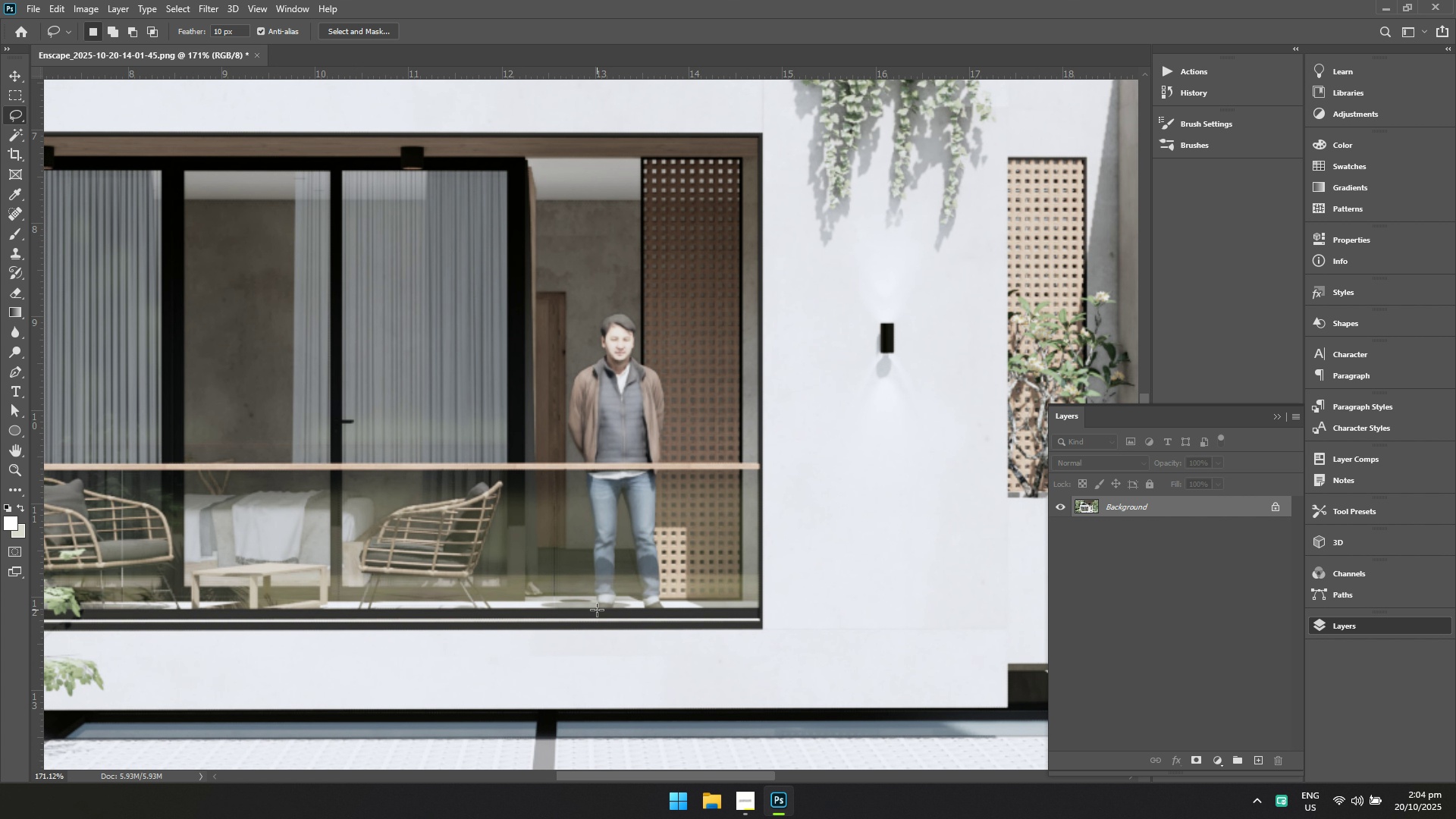 
left_click_drag(start_coordinate=[573, 555], to_coordinate=[632, 567])
 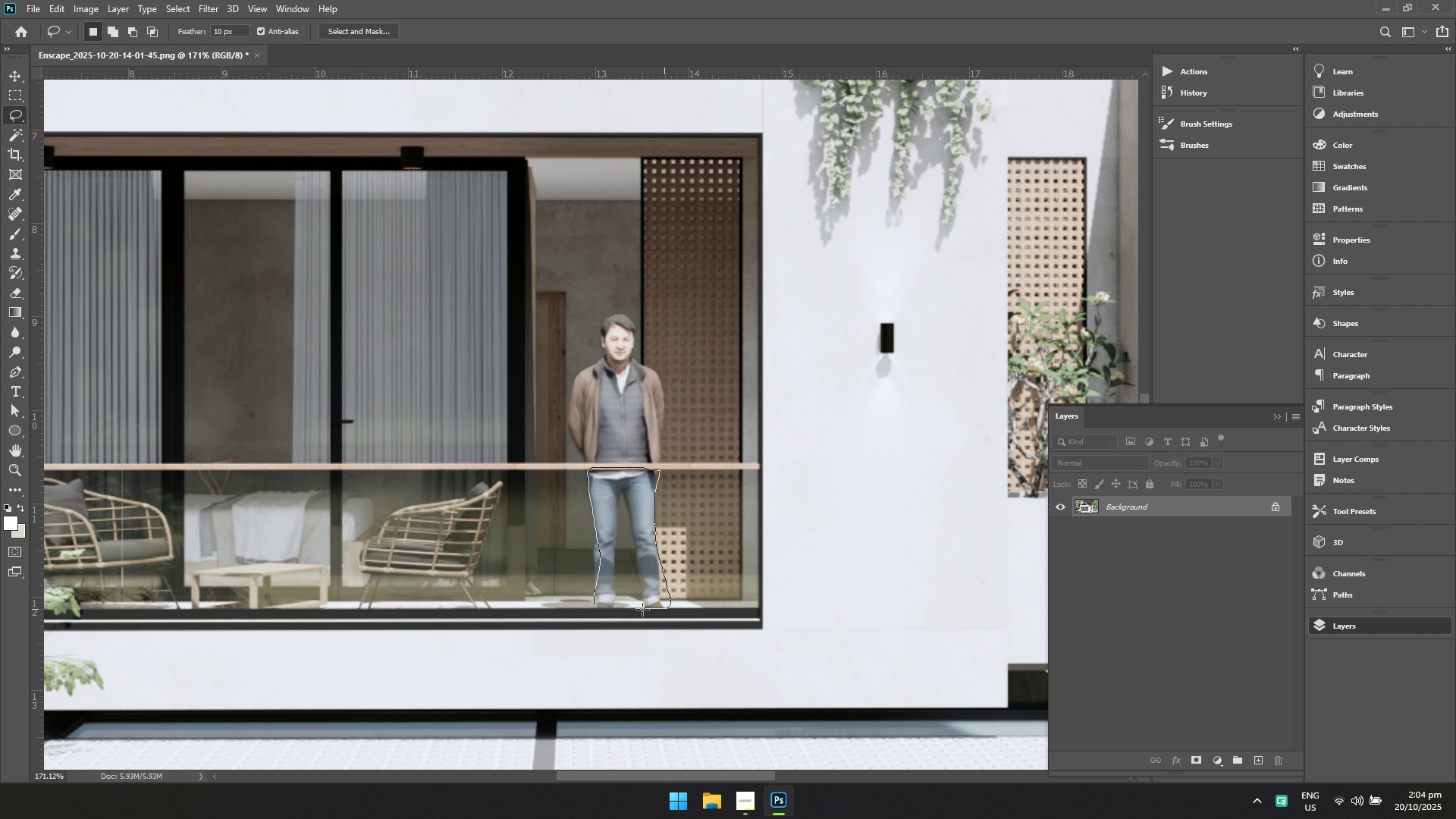 
wait(5.76)
 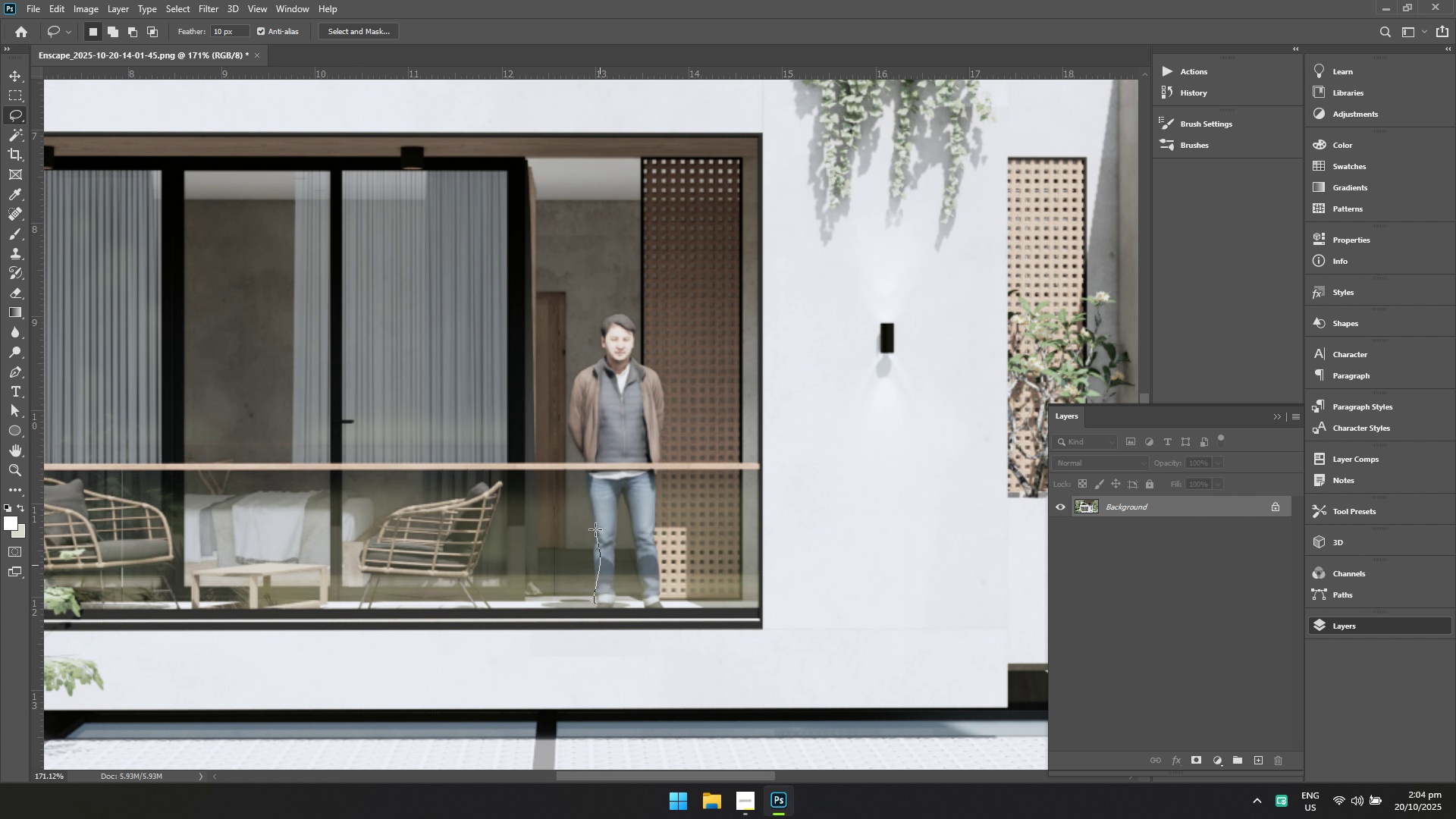 
left_click([202, 6])
 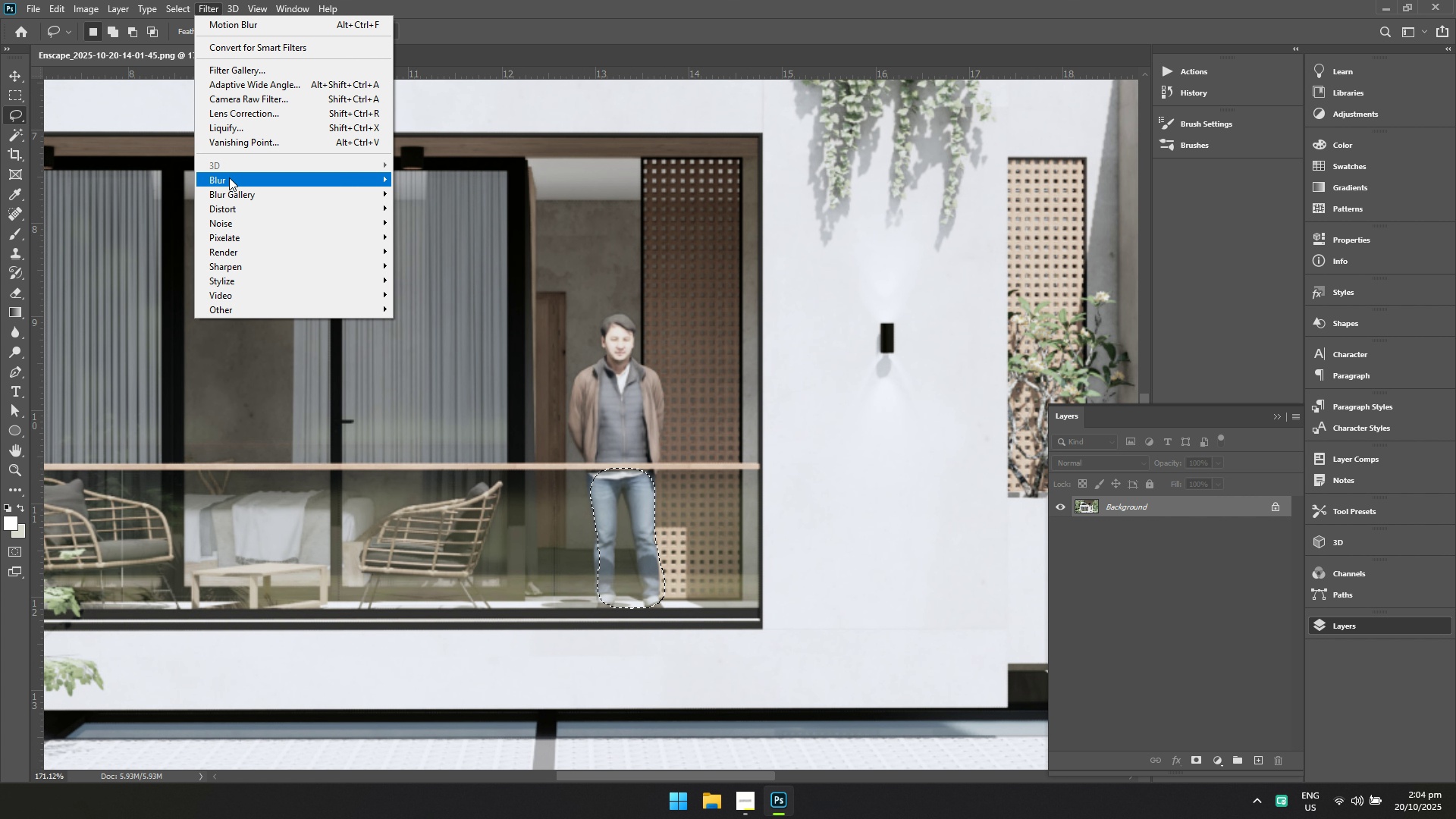 
left_click([229, 177])
 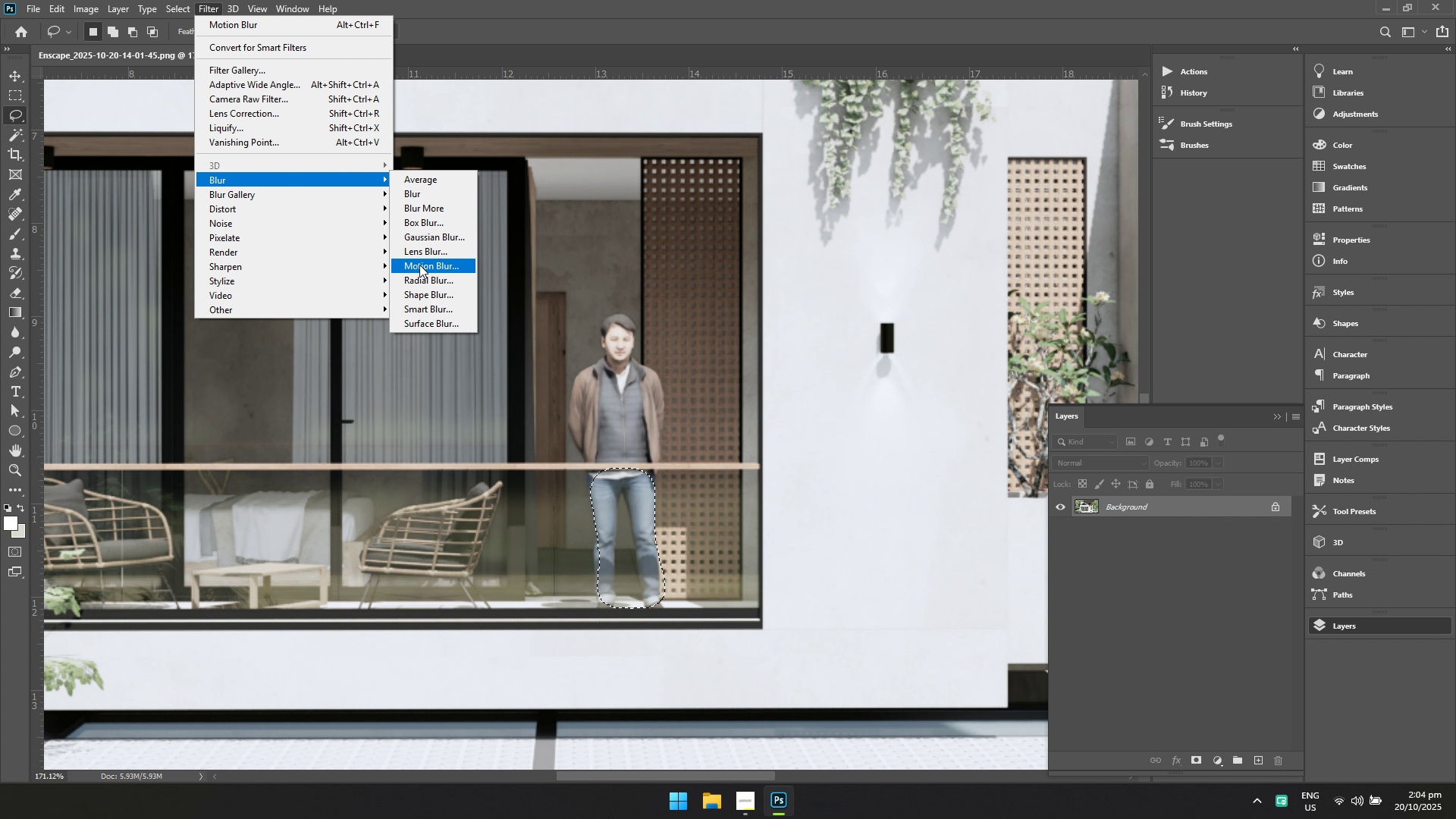 
left_click([421, 265])
 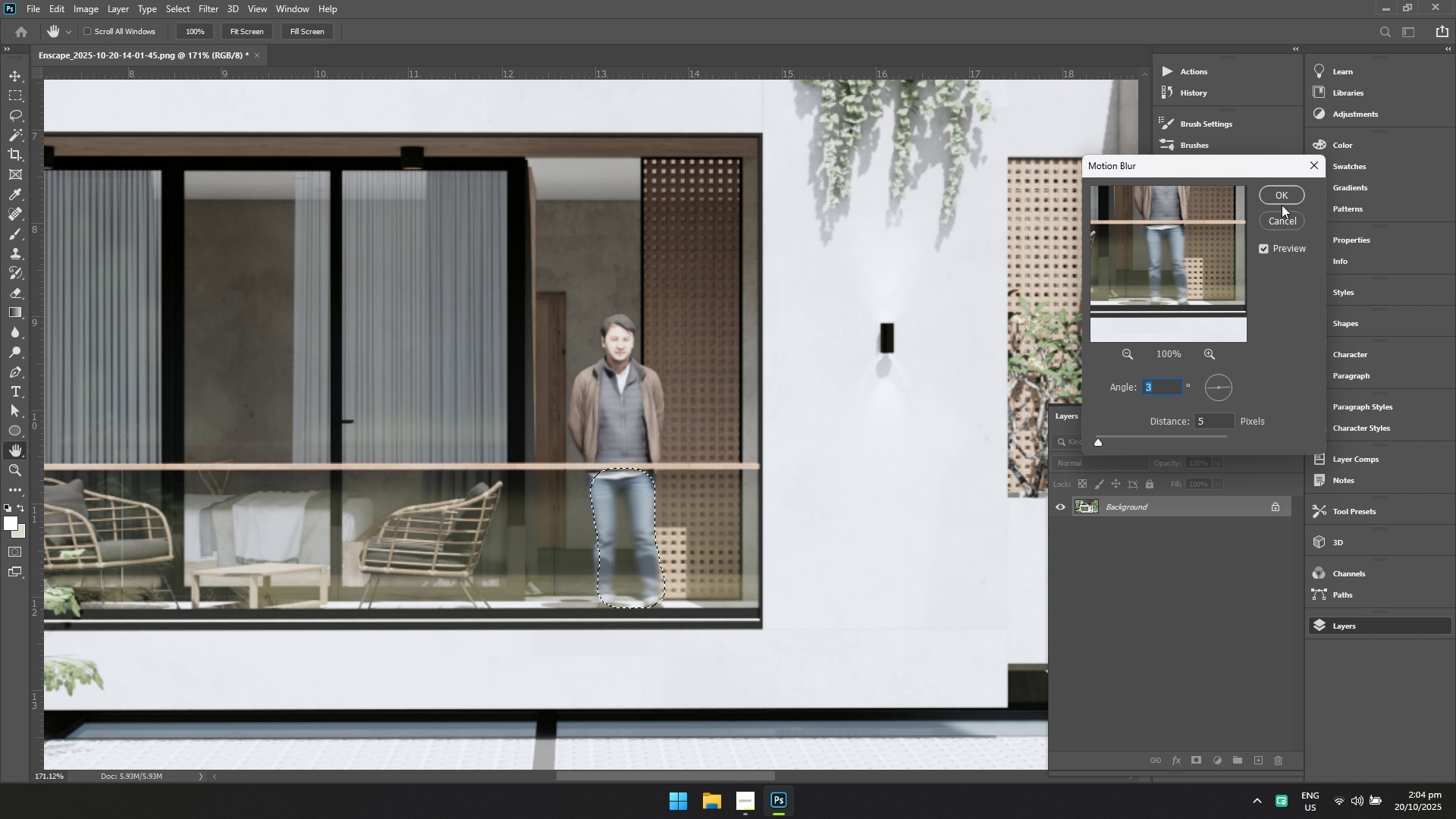 
left_click([1285, 198])
 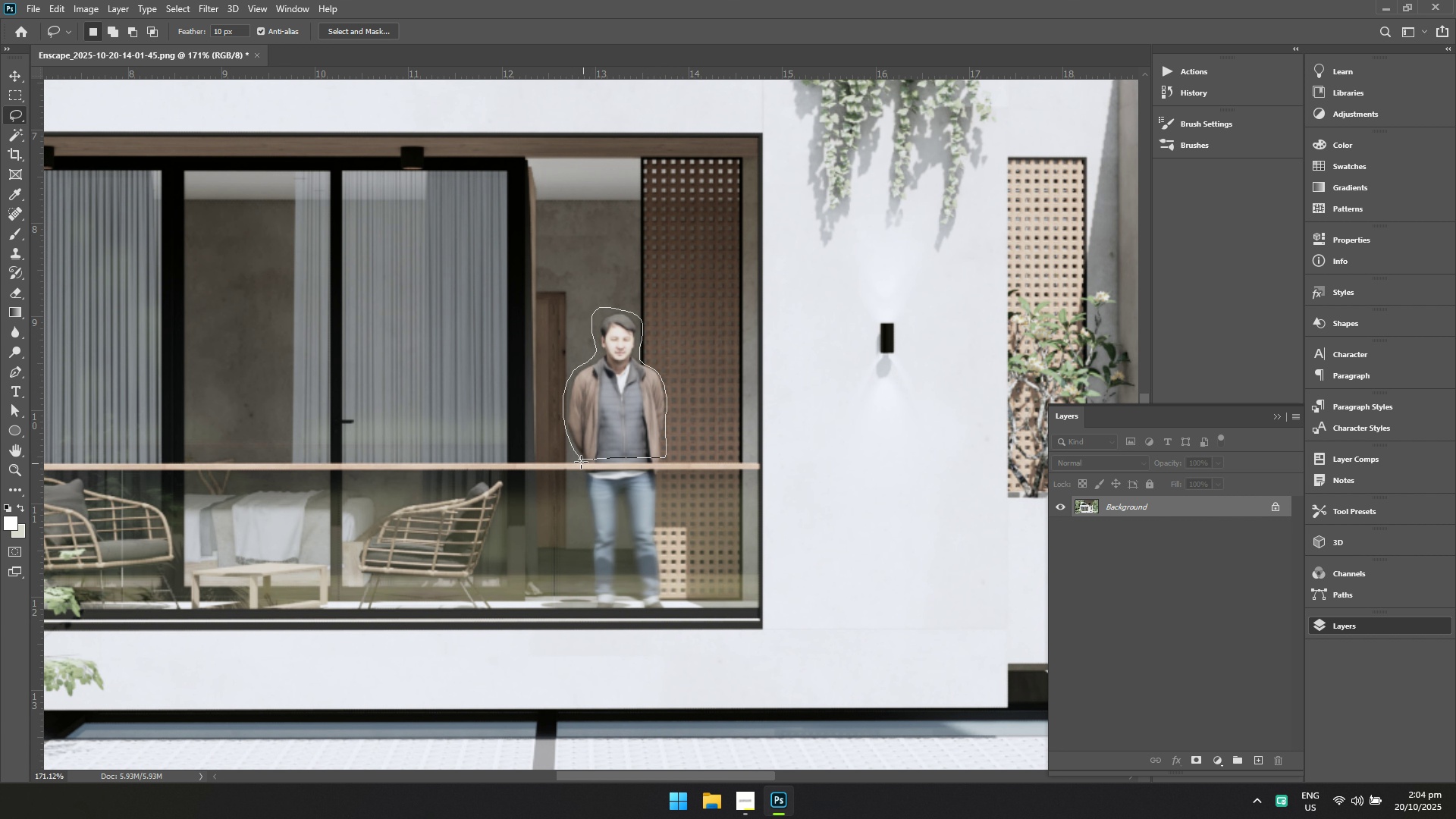 
wait(6.25)
 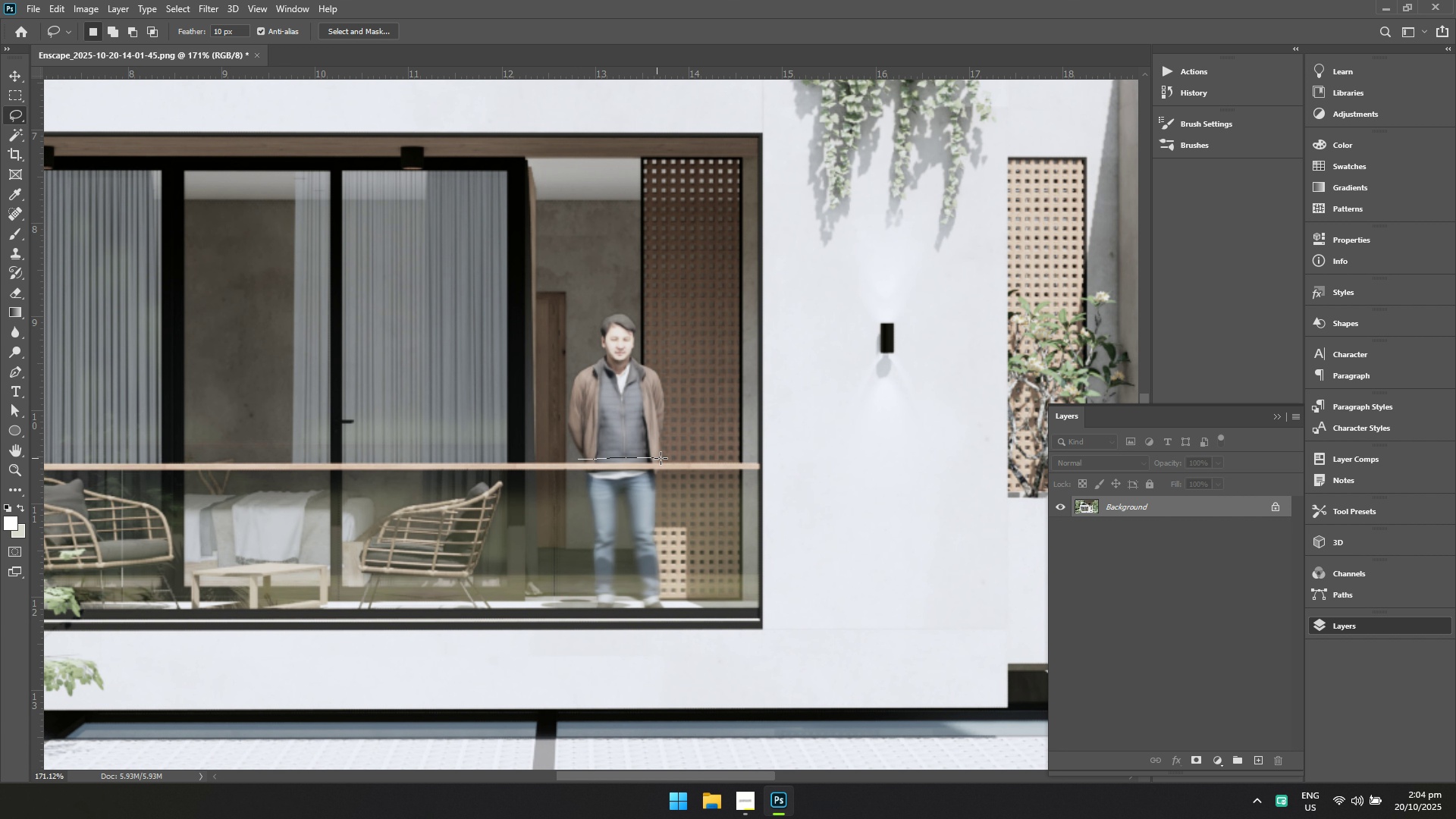 
left_click([250, 183])
 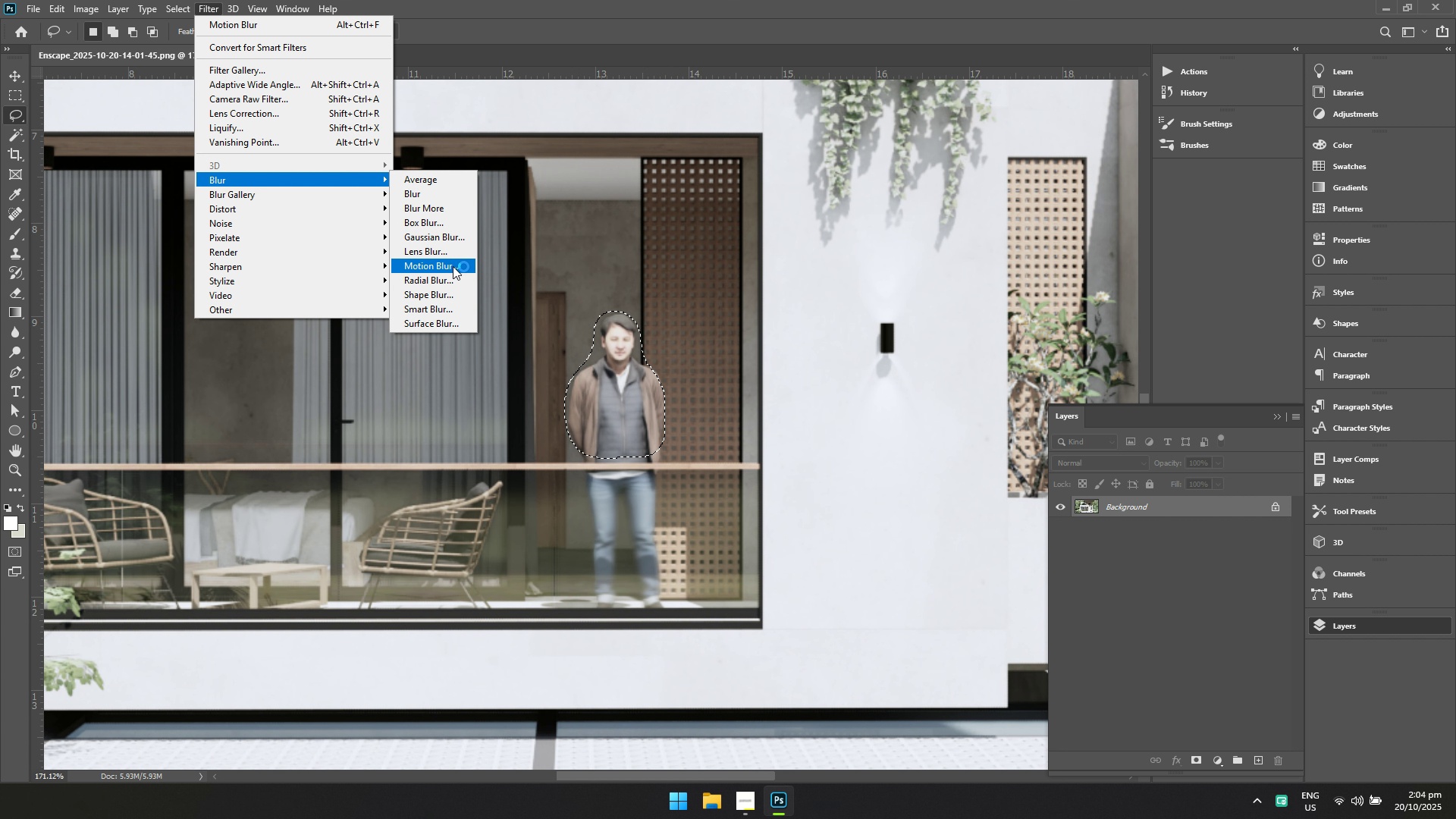 
left_click([453, 266])
 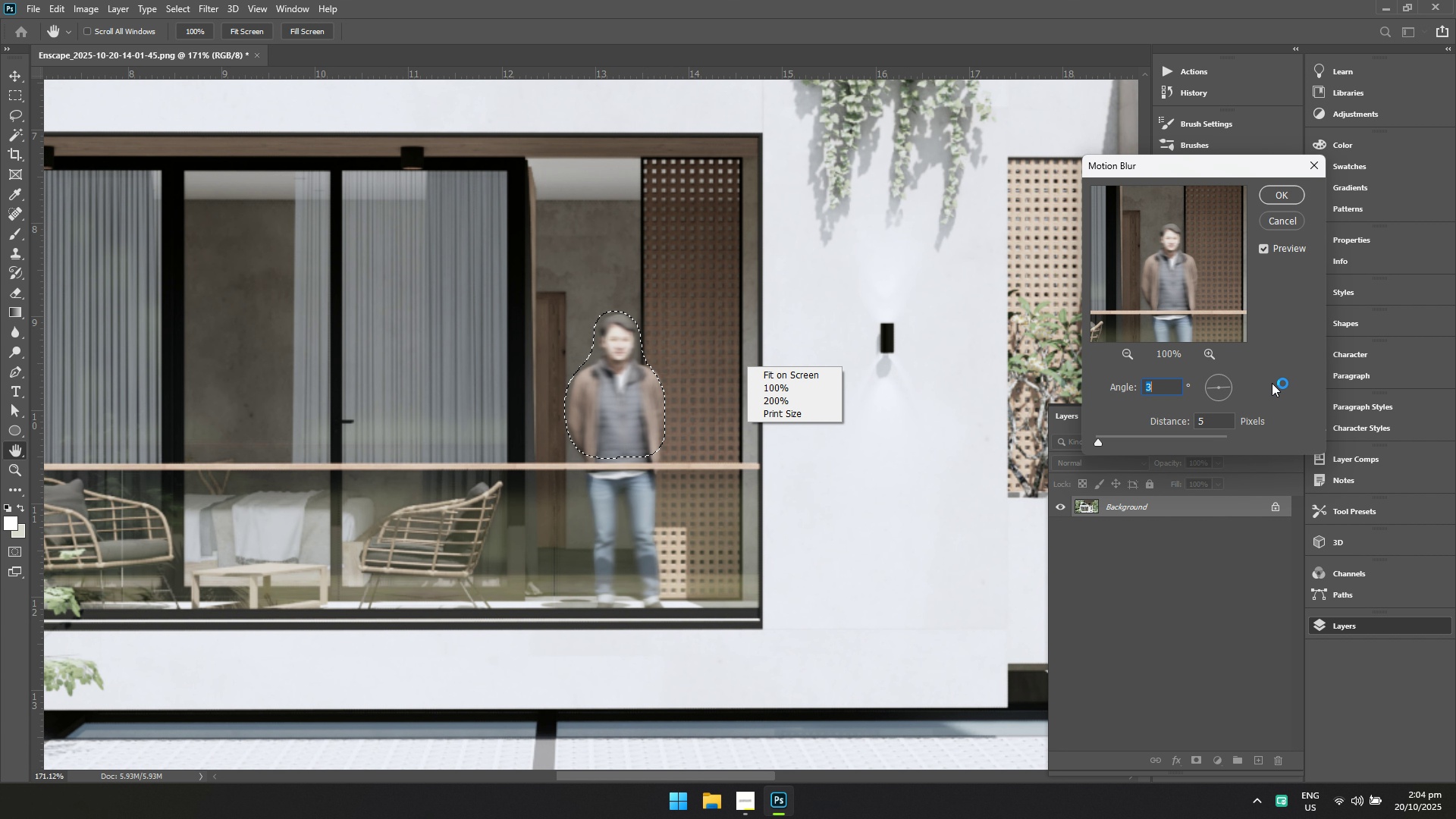 
left_click([1280, 185])
 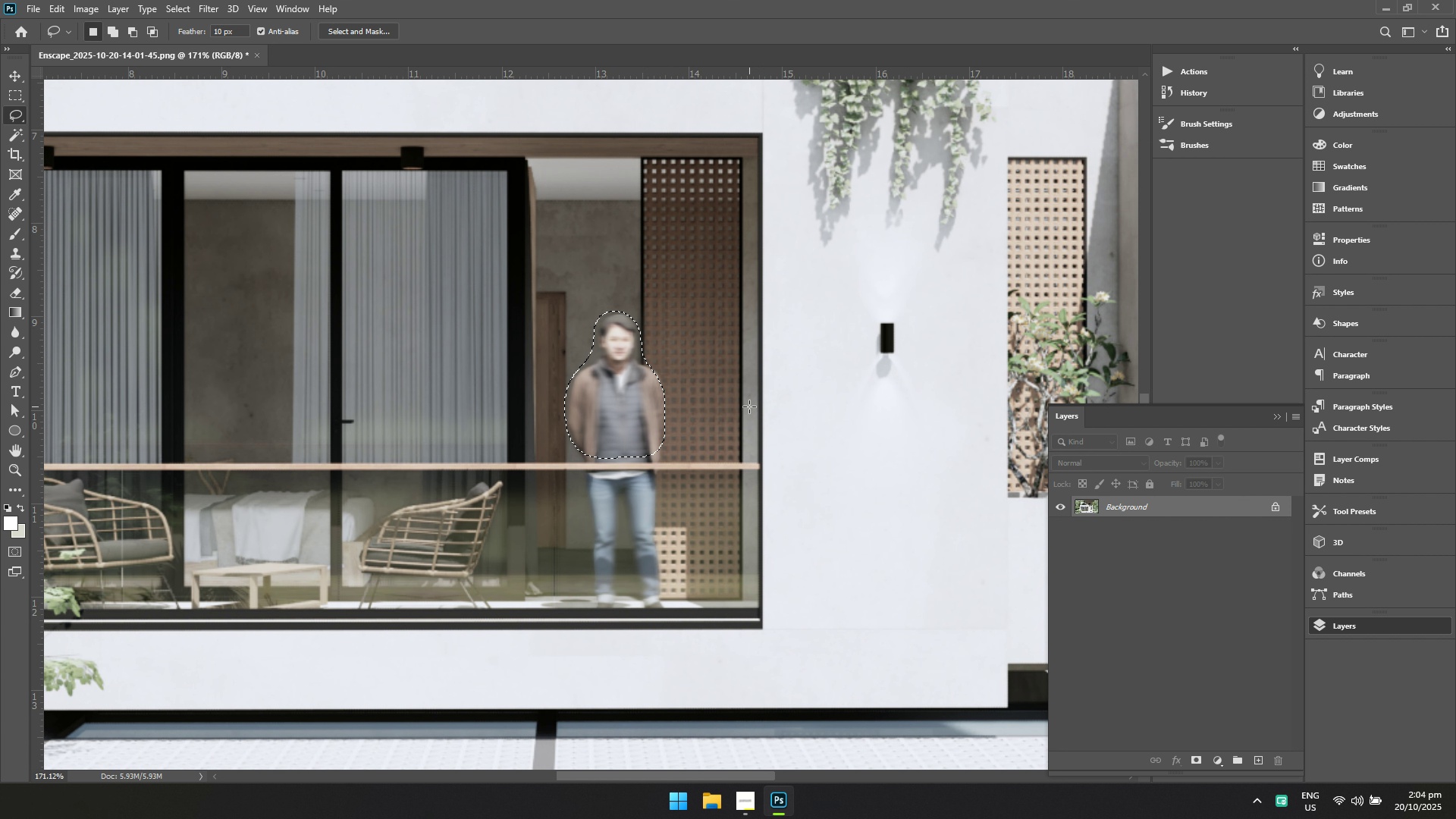 
hold_key(key=ControlLeft, duration=0.52)
 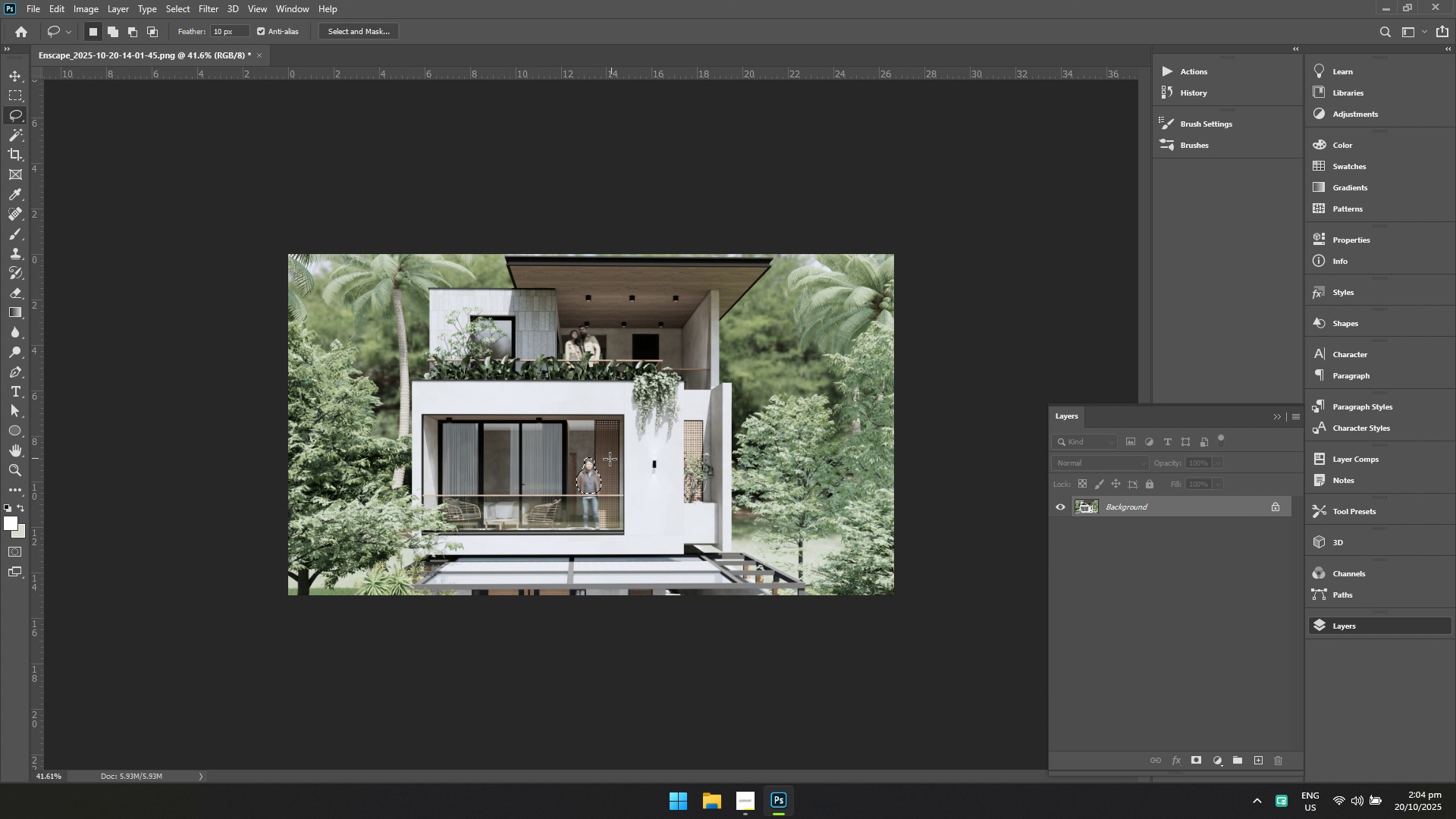 
hold_key(key=Space, duration=0.5)
 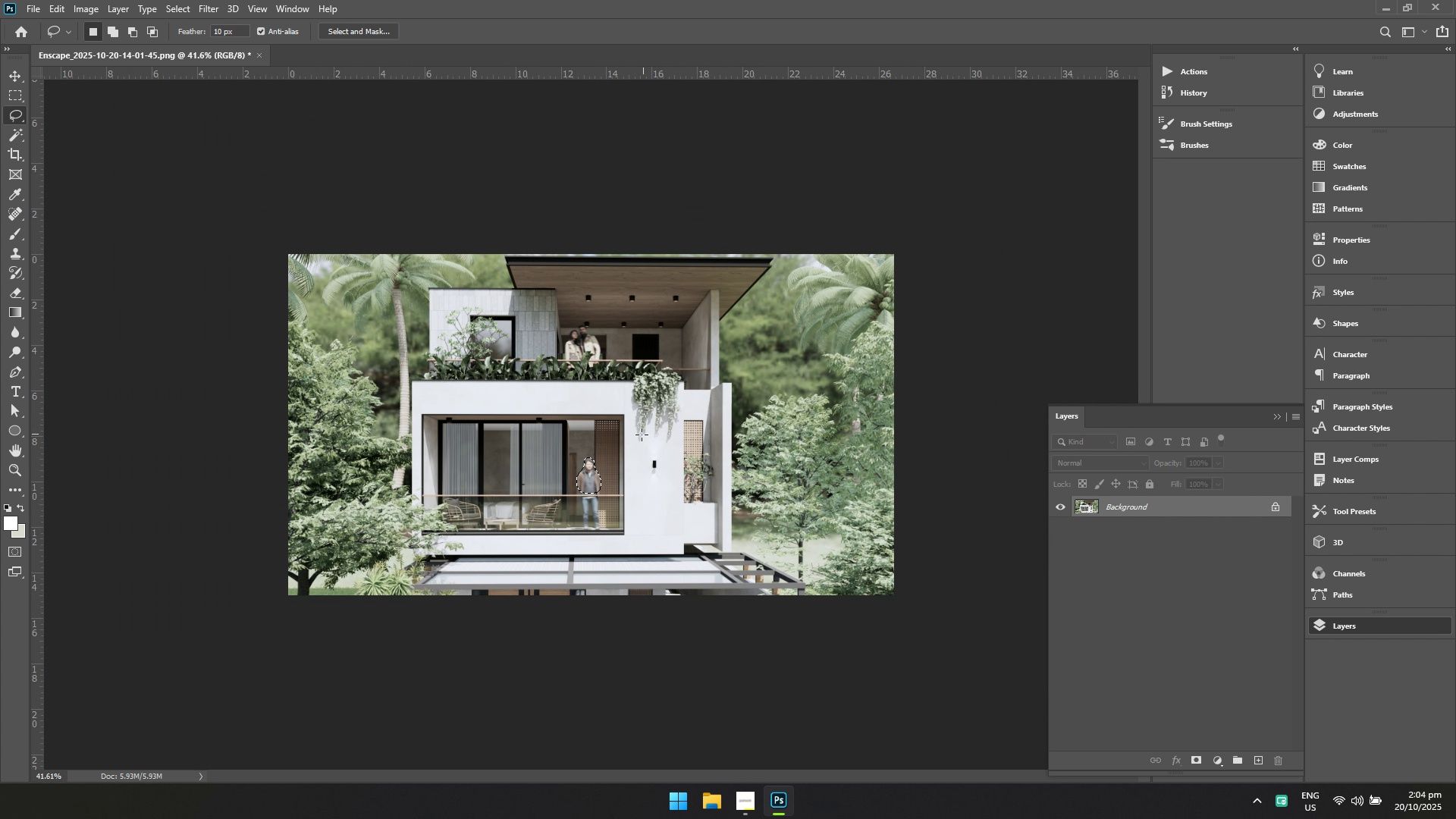 
left_click_drag(start_coordinate=[742, 406], to_coordinate=[656, 424])
 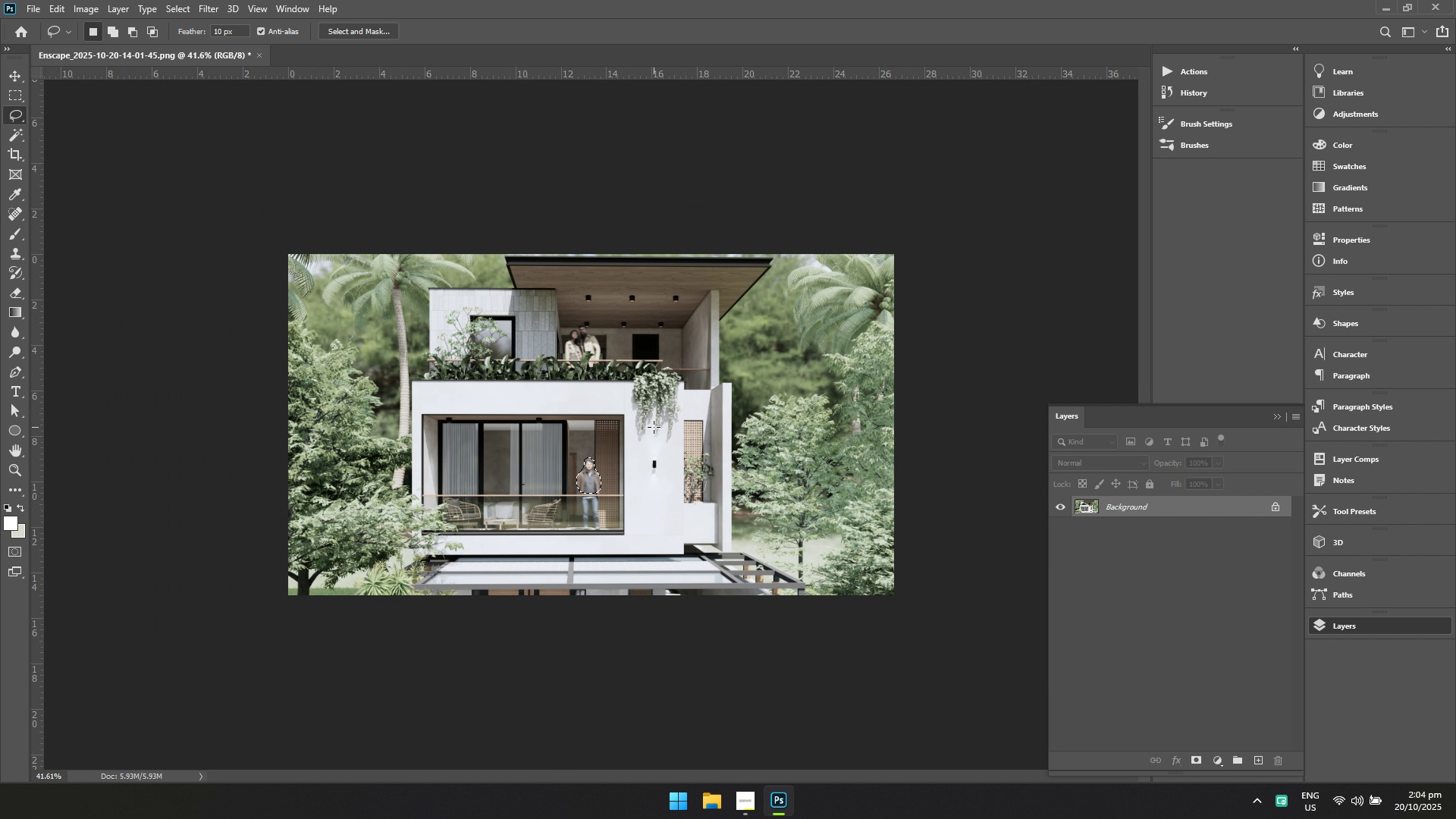 
key(Escape)
 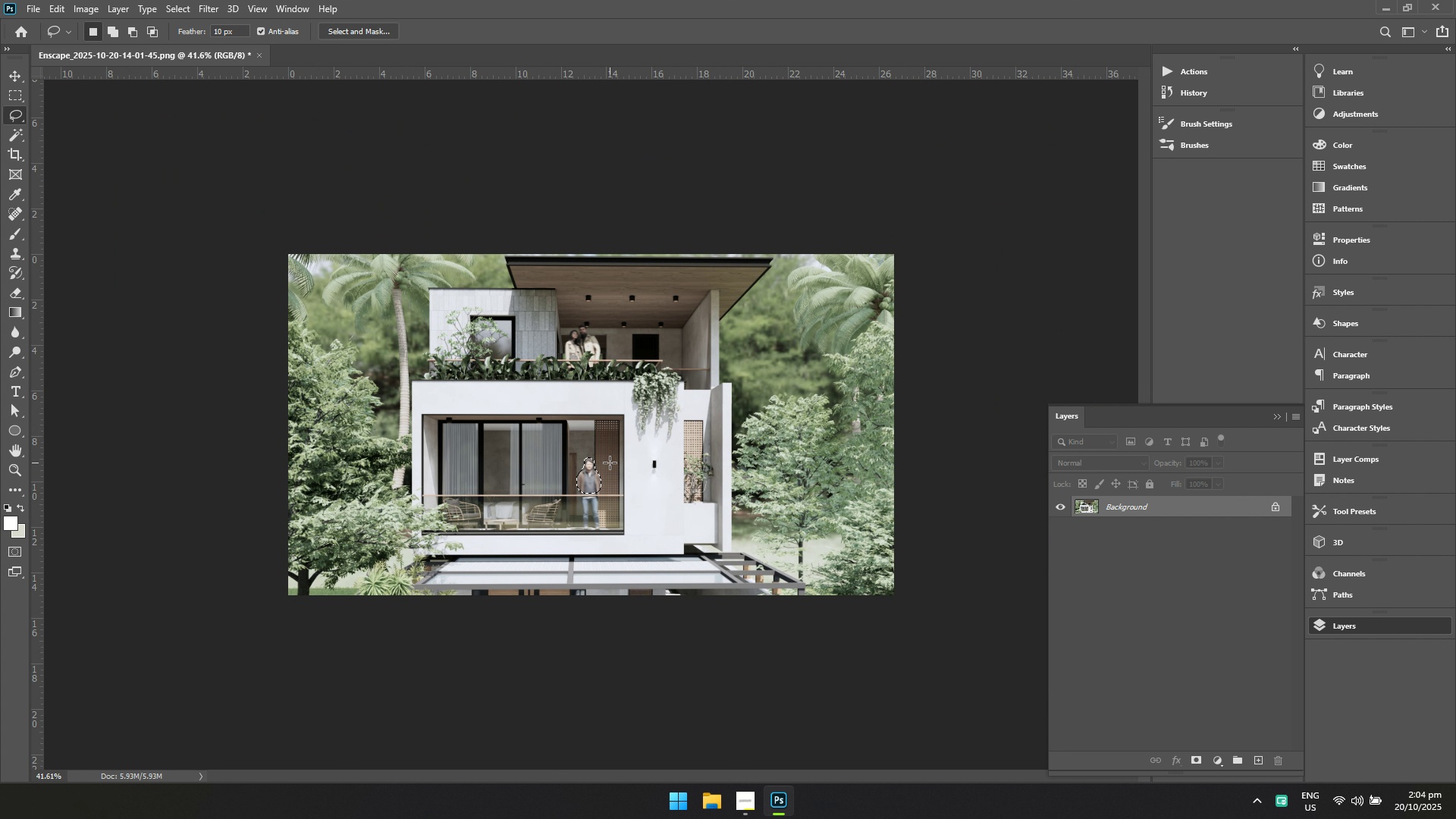 
key(Escape)
 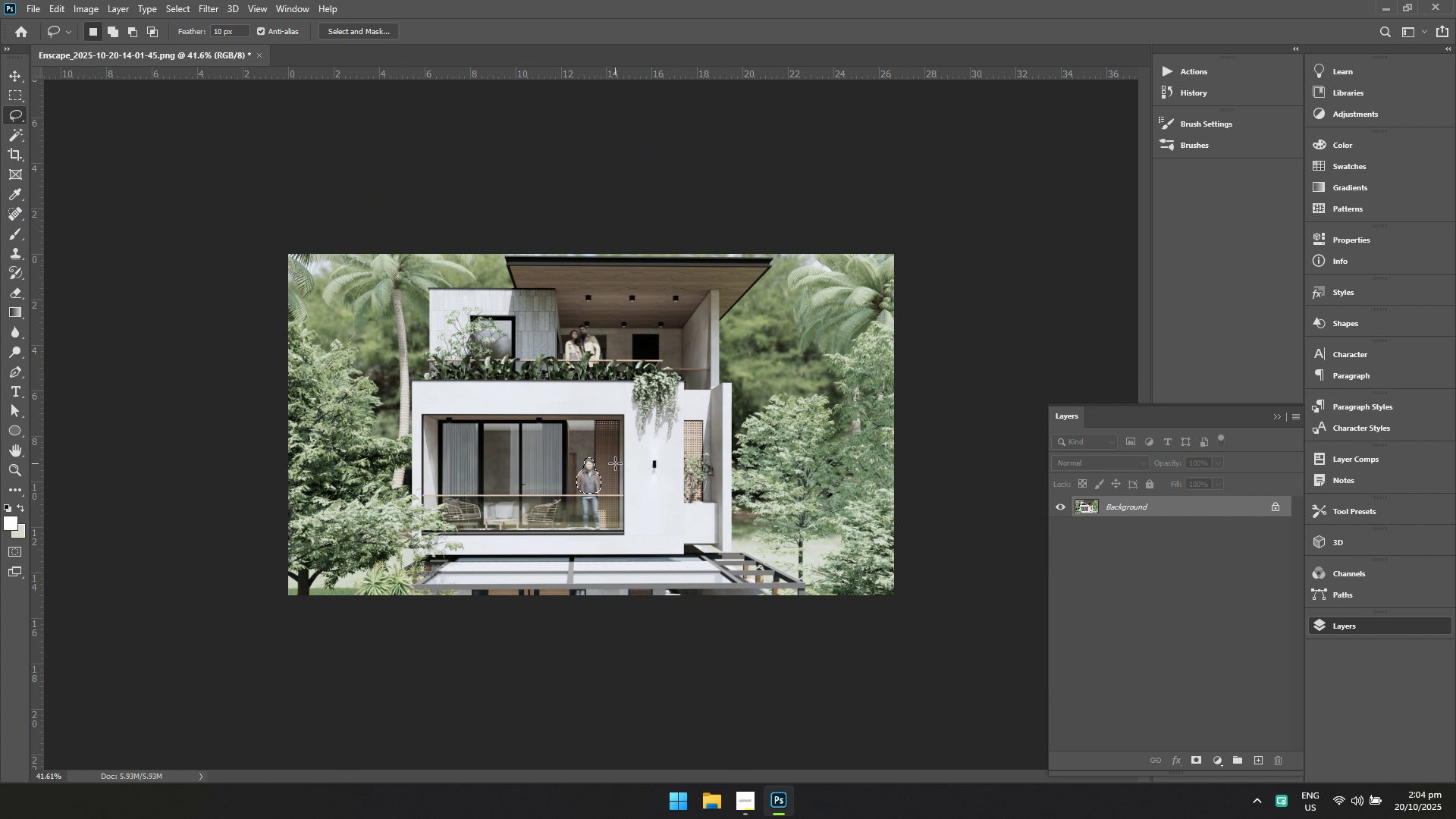 
right_click([615, 463])
 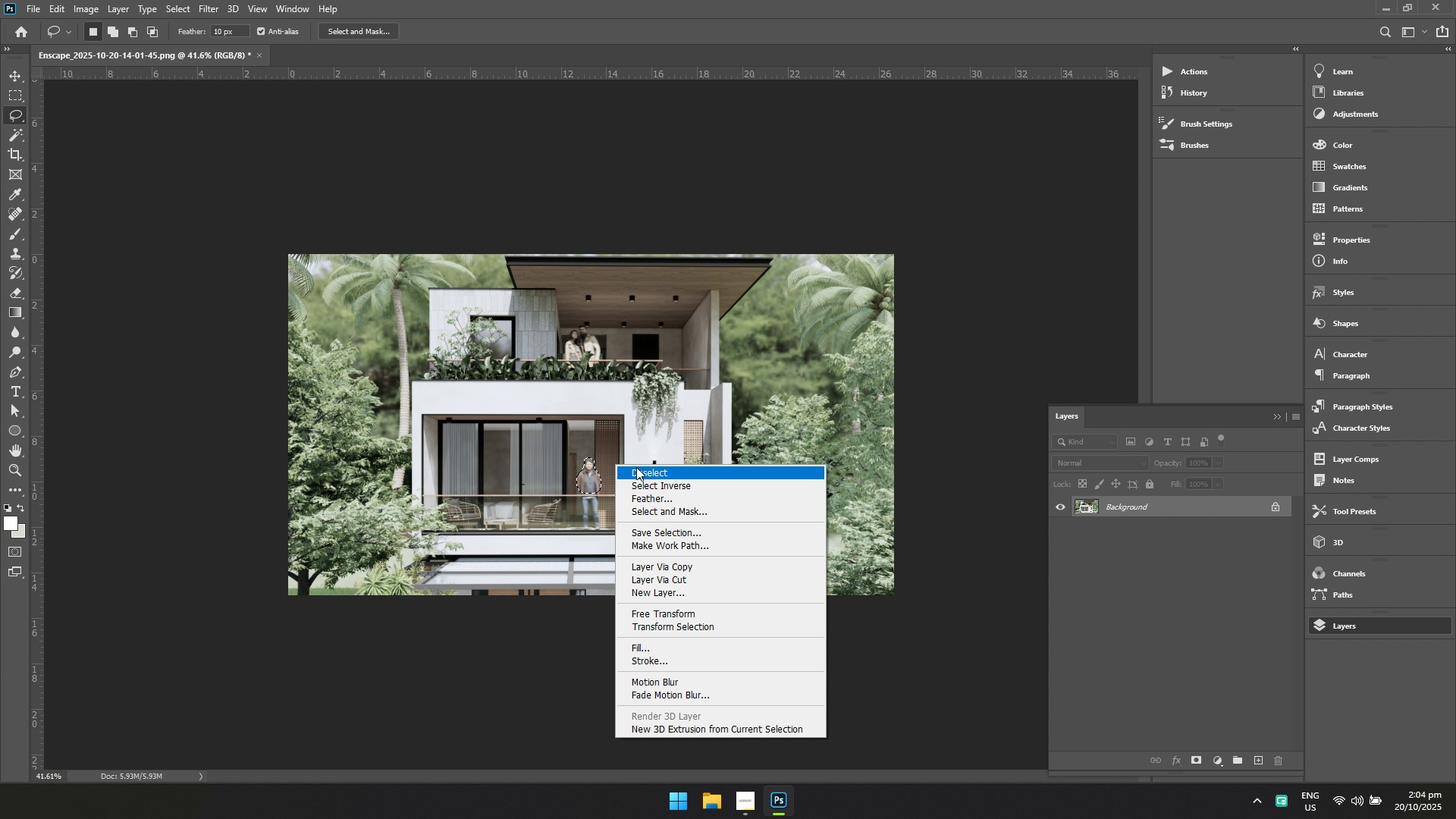 
left_click([636, 467])
 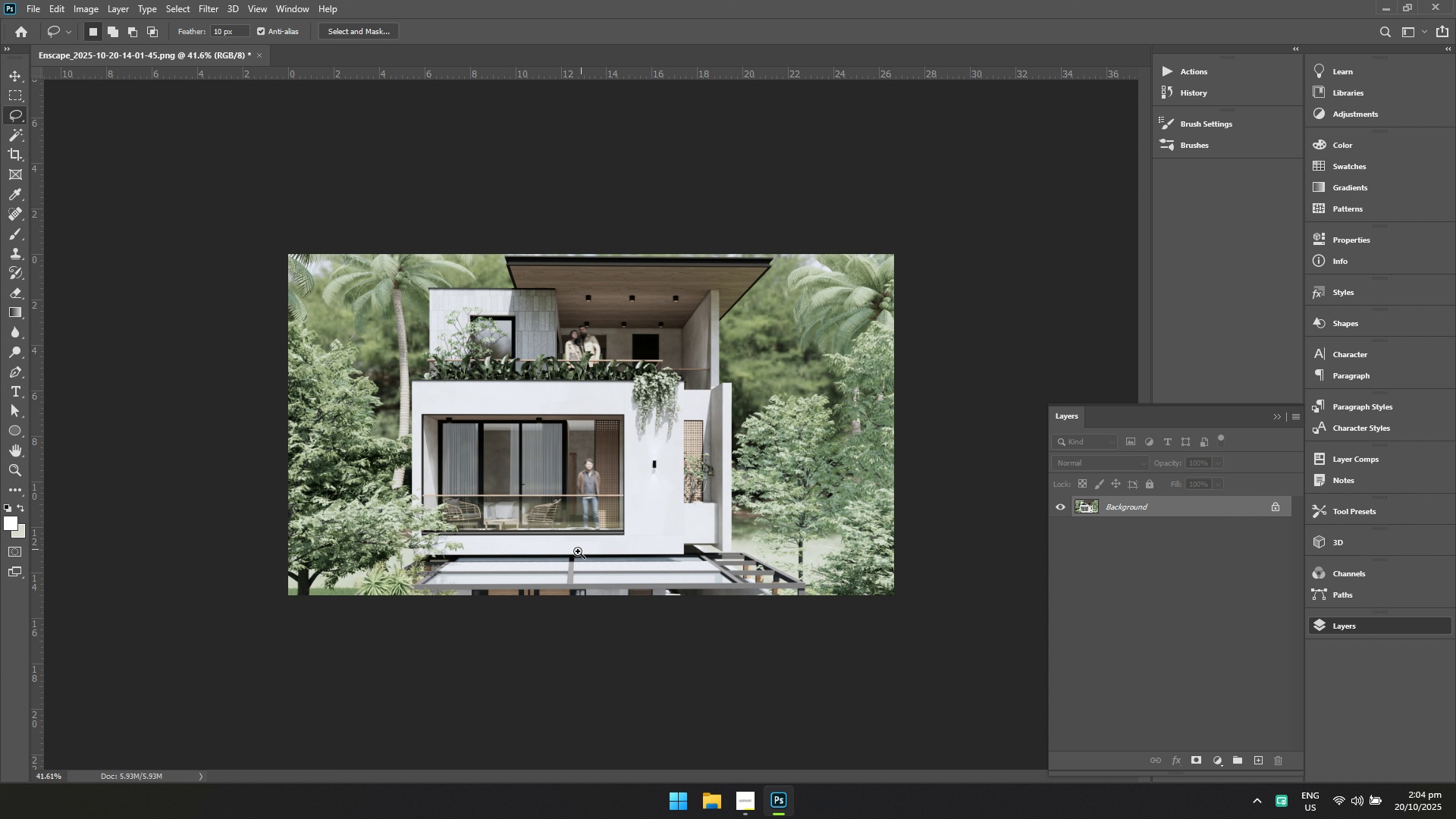 
hold_key(key=Space, duration=1.52)
 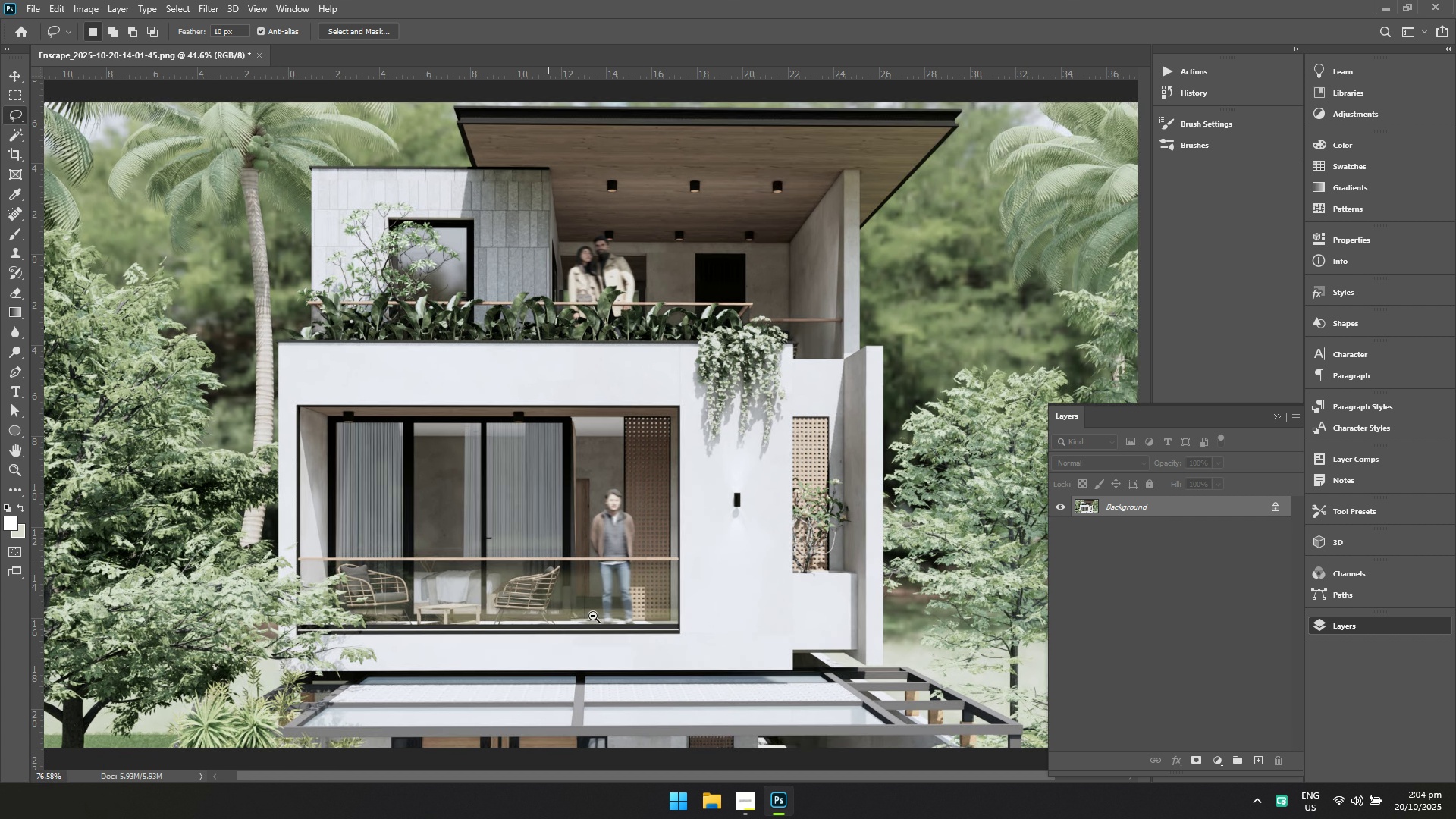 
left_click_drag(start_coordinate=[548, 563], to_coordinate=[594, 617])
 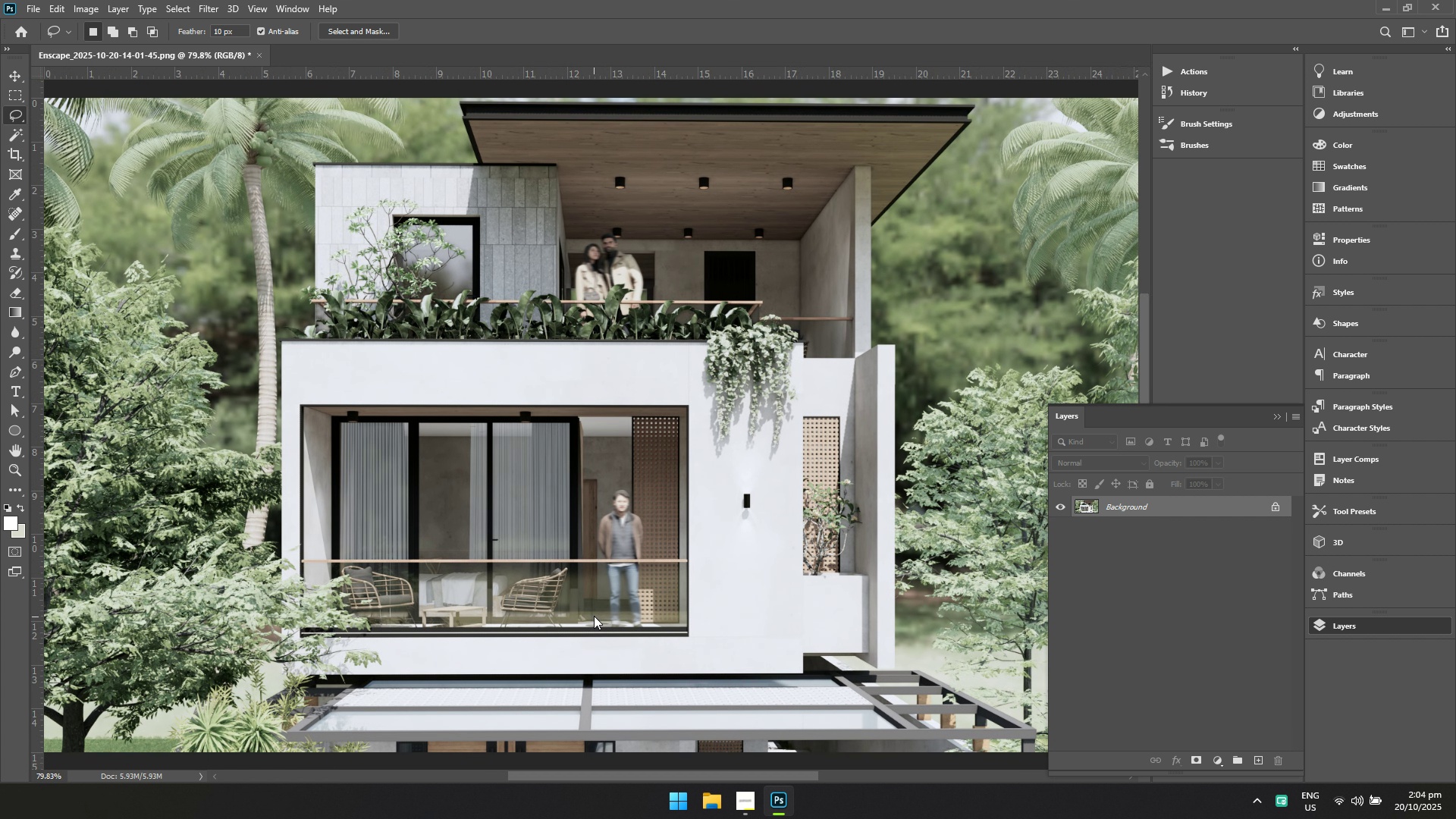 
hold_key(key=Space, duration=0.85)
 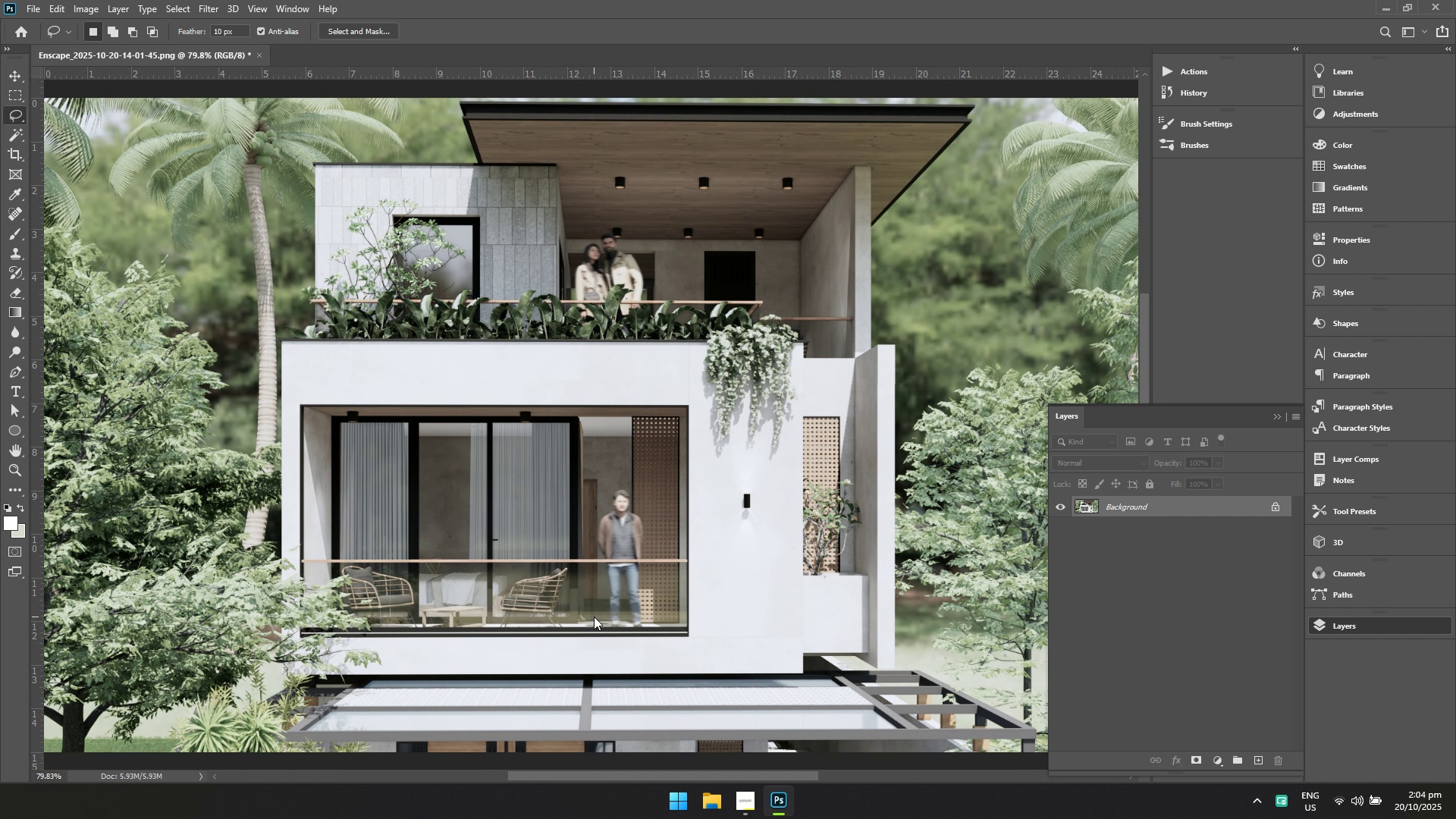 
key(Control+Shift+A)
 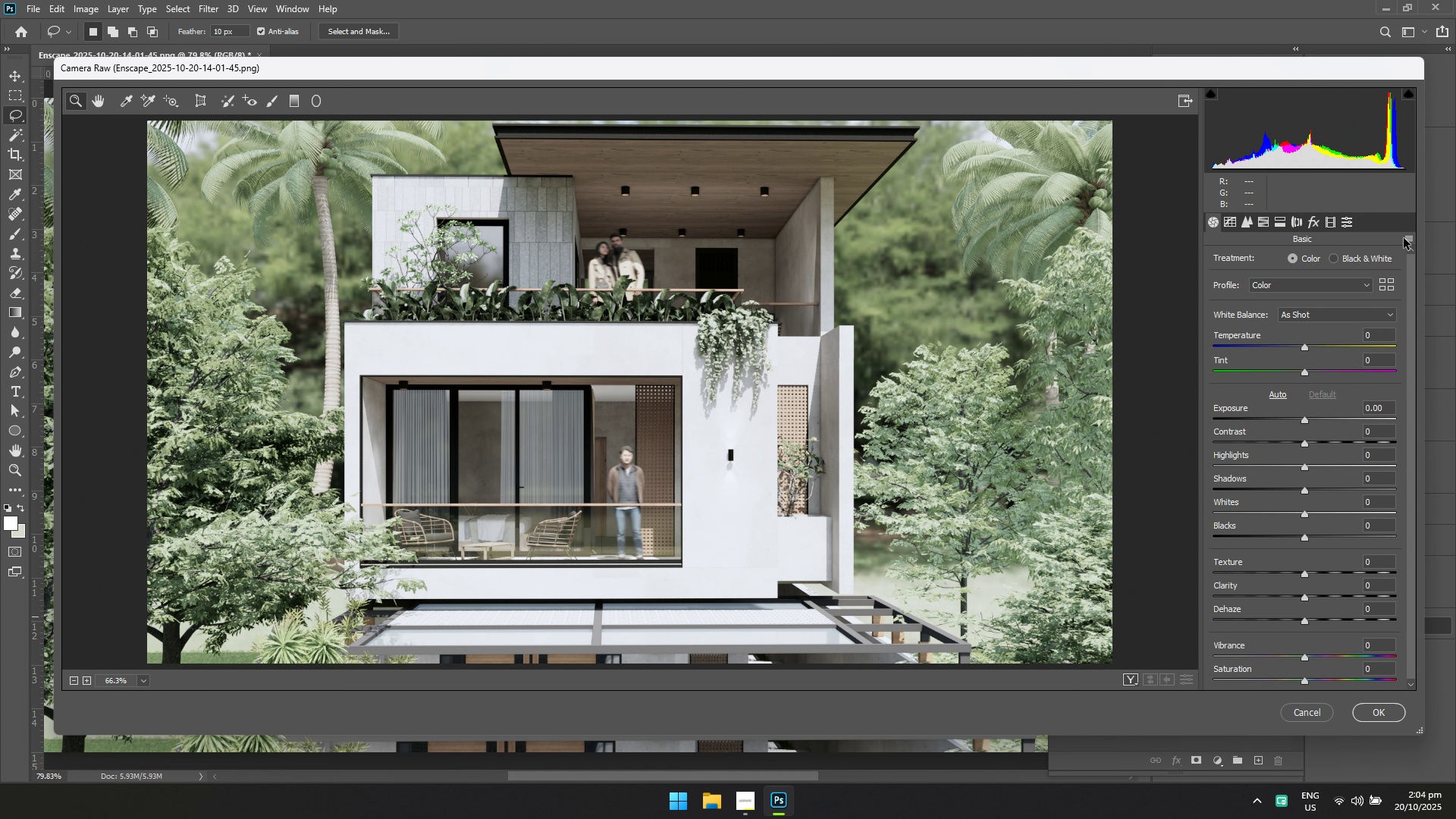 
left_click([1341, 356])
 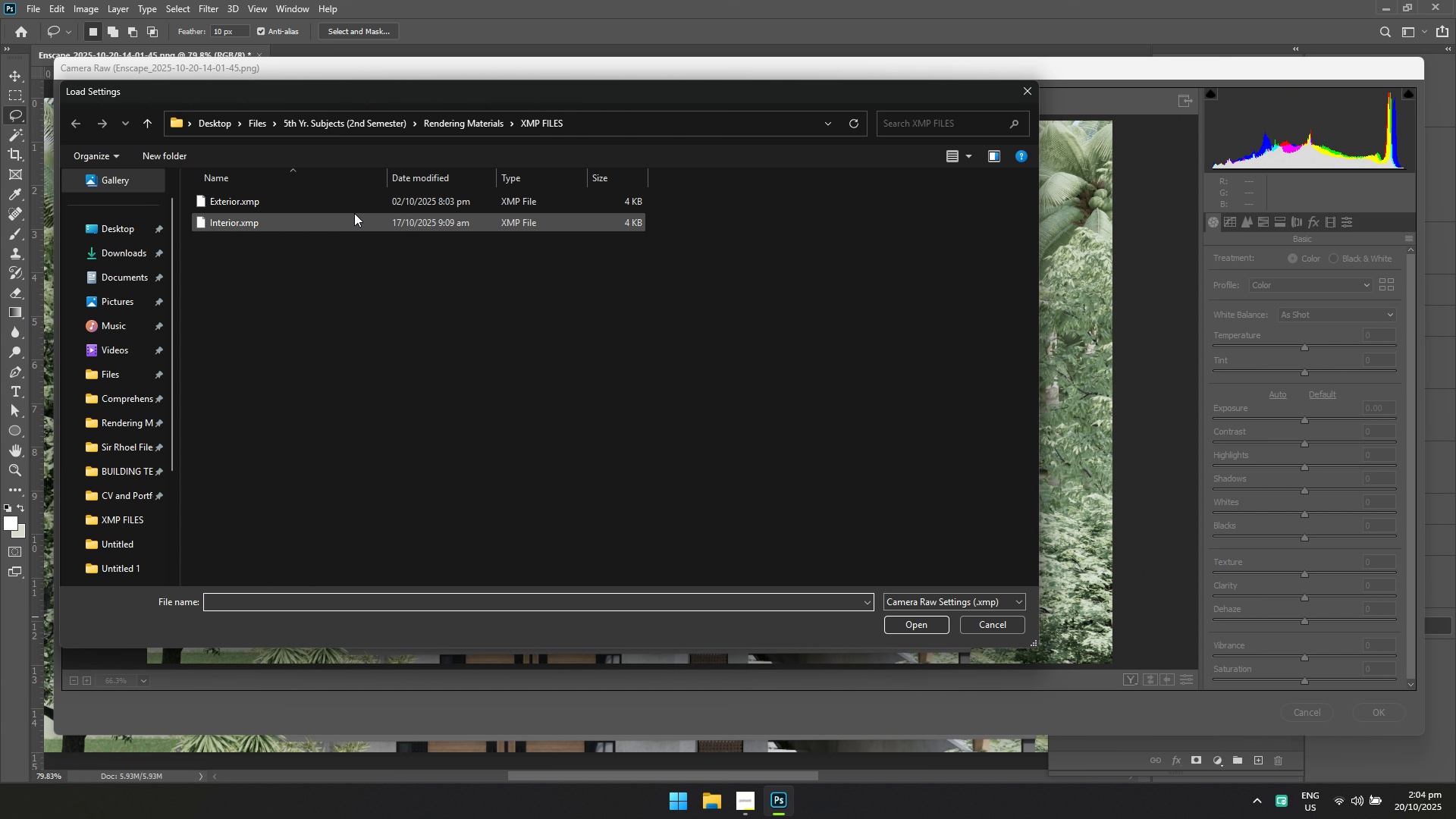 
left_click([358, 200])
 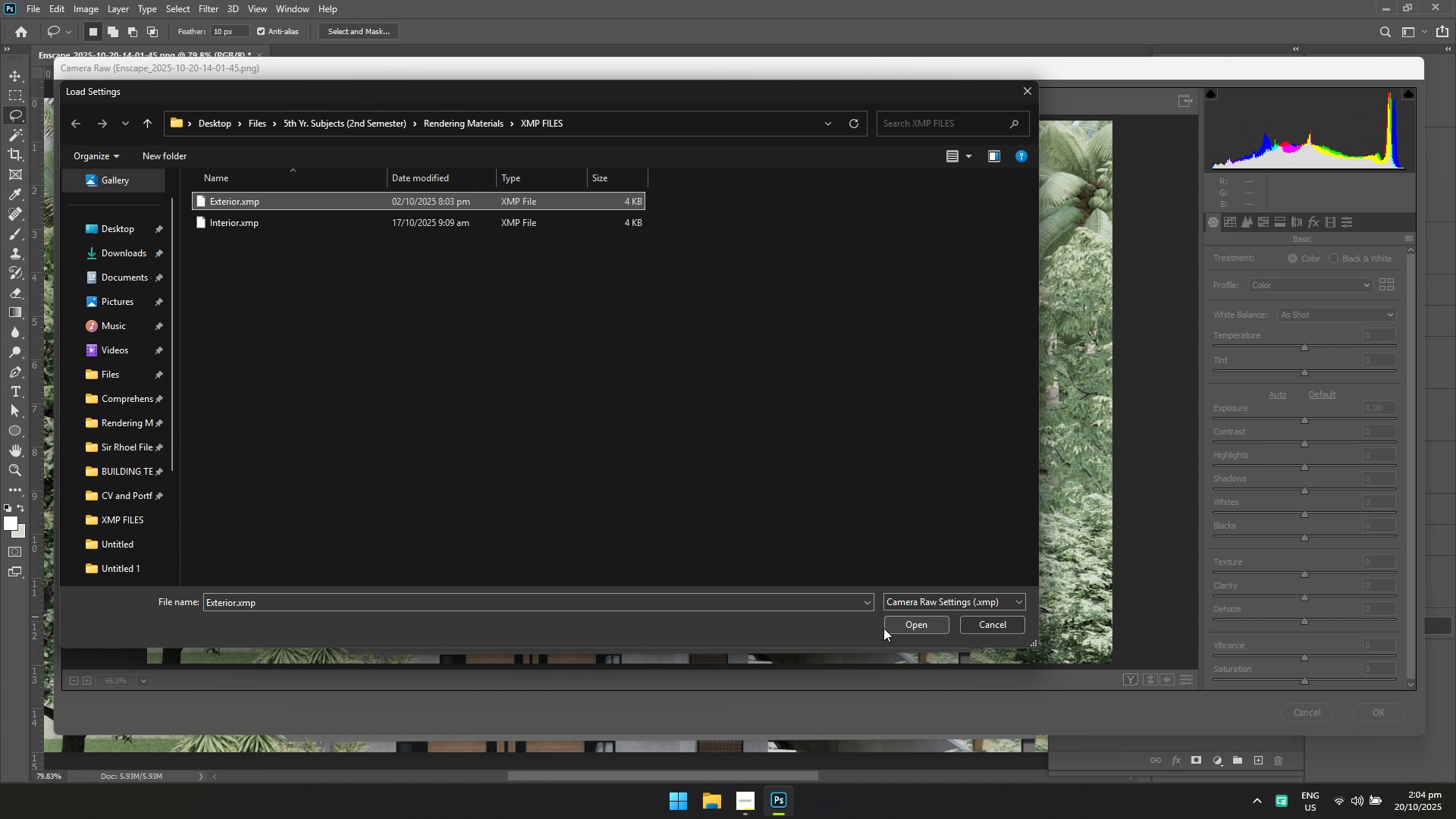 
left_click([891, 622])
 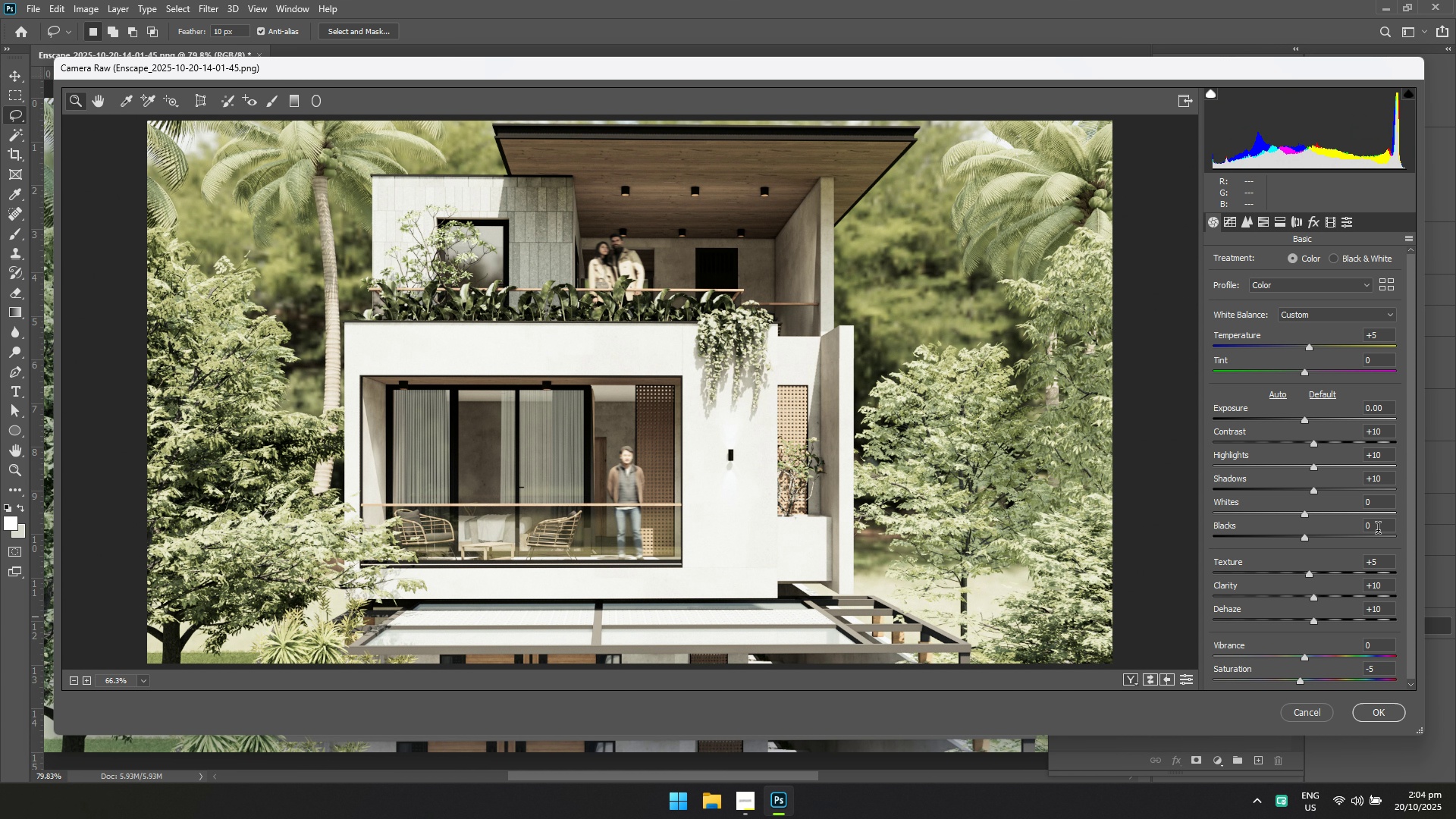 
hold_key(key=Space, duration=1.27)
 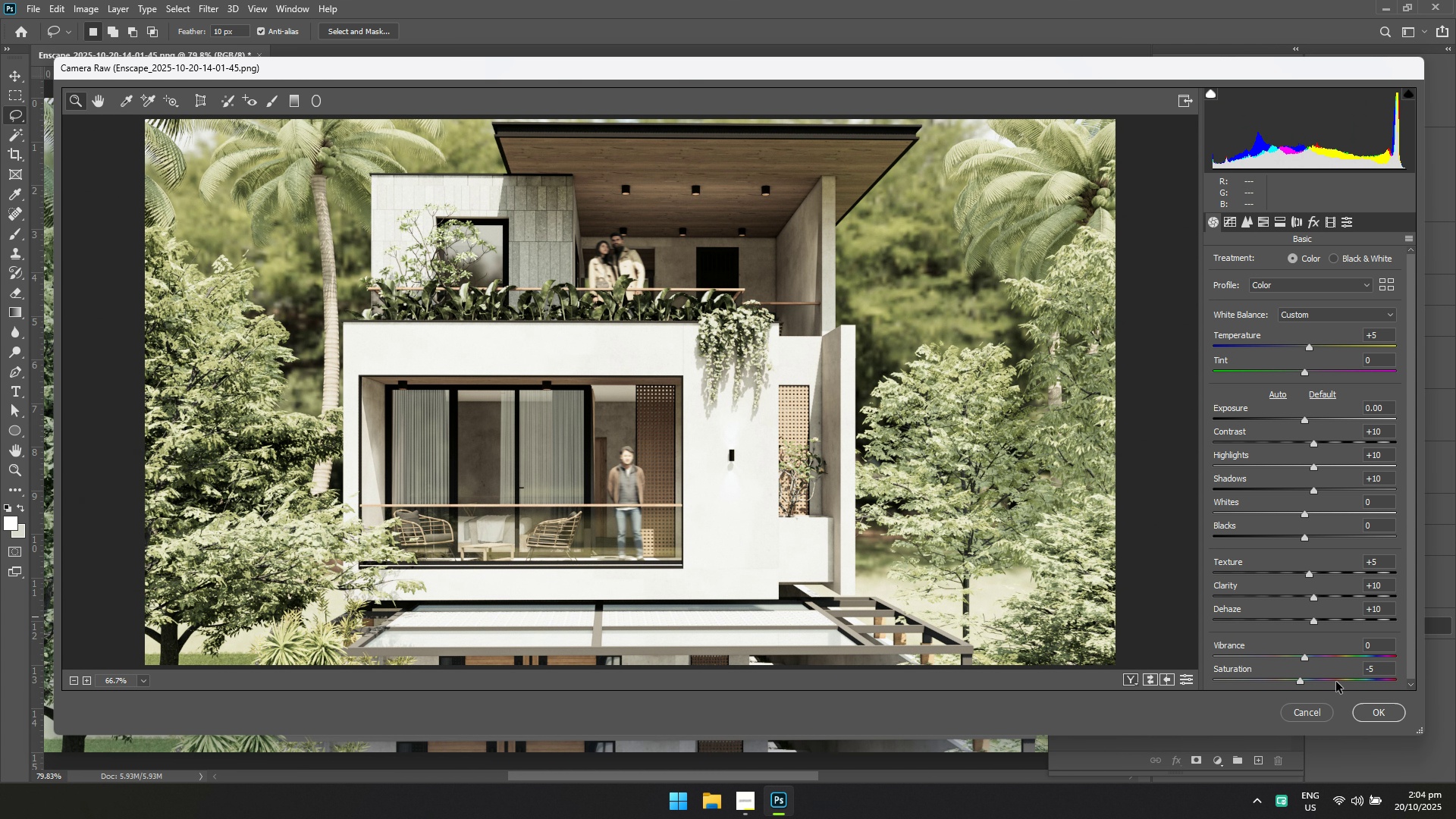 
hold_key(key=ControlLeft, duration=1.26)
left_click_drag(start_coordinate=[394, 265], to_coordinate=[376, 271])
 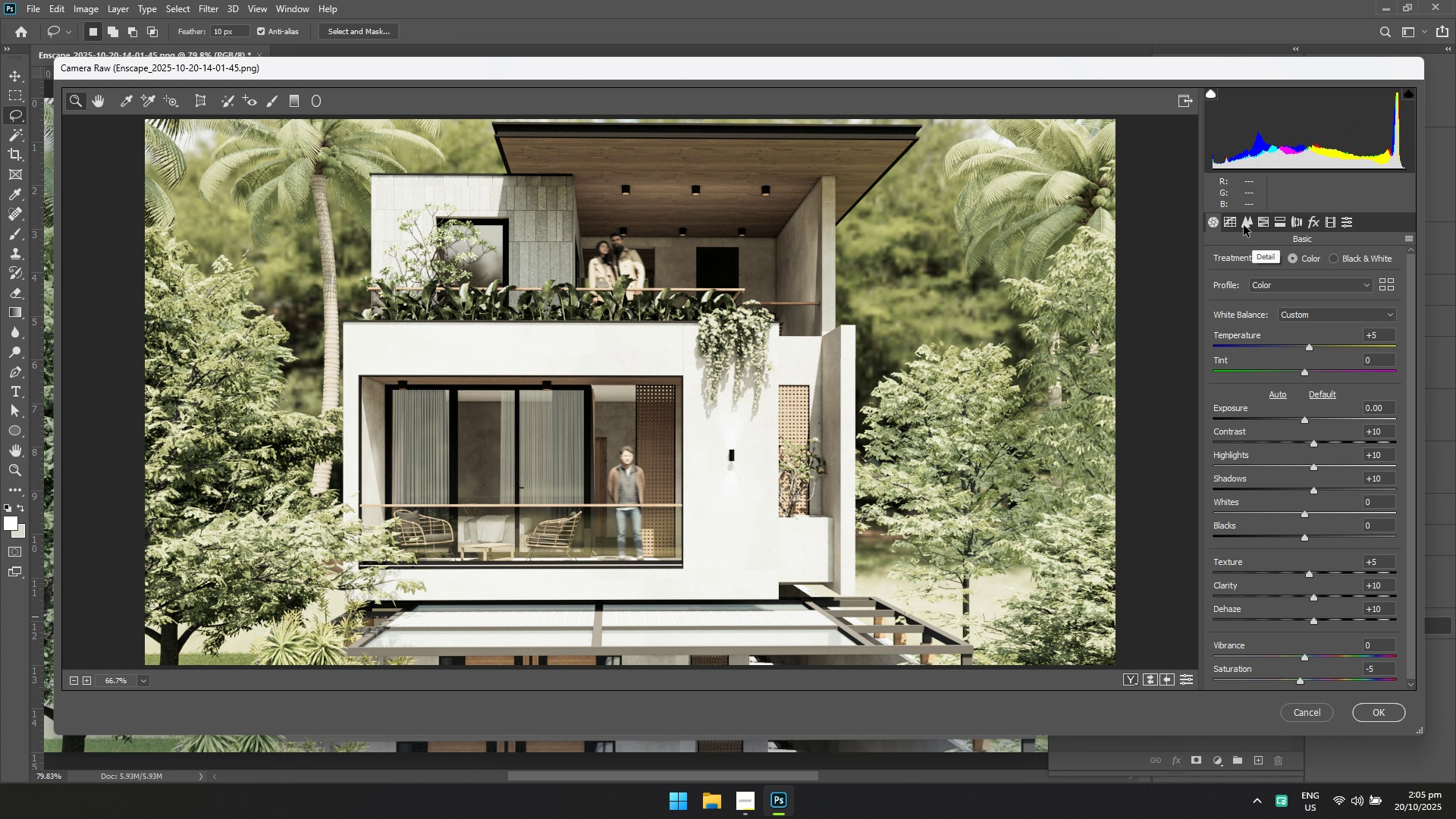 
double_click([1230, 223])
 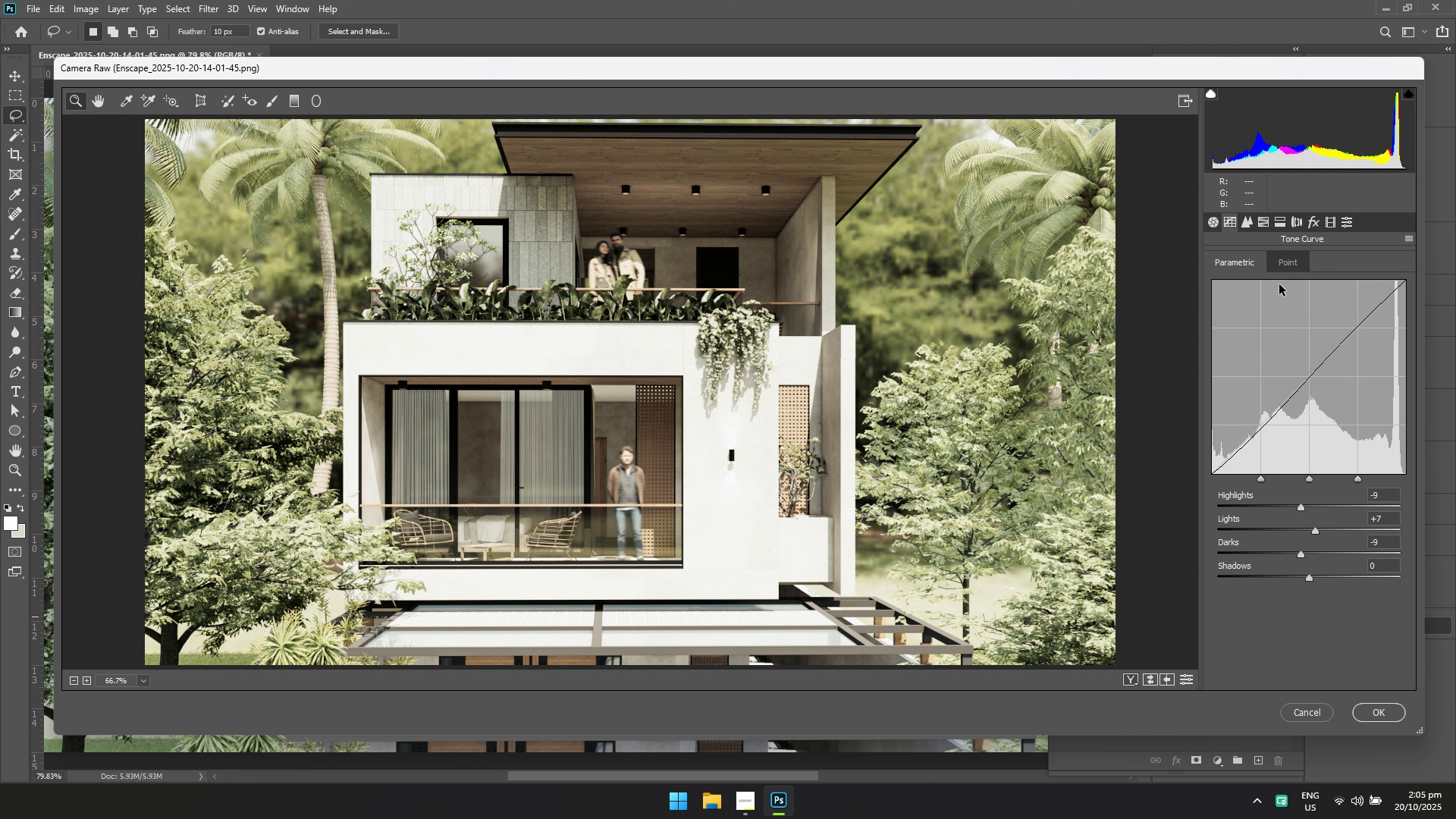 
left_click([1279, 259])
 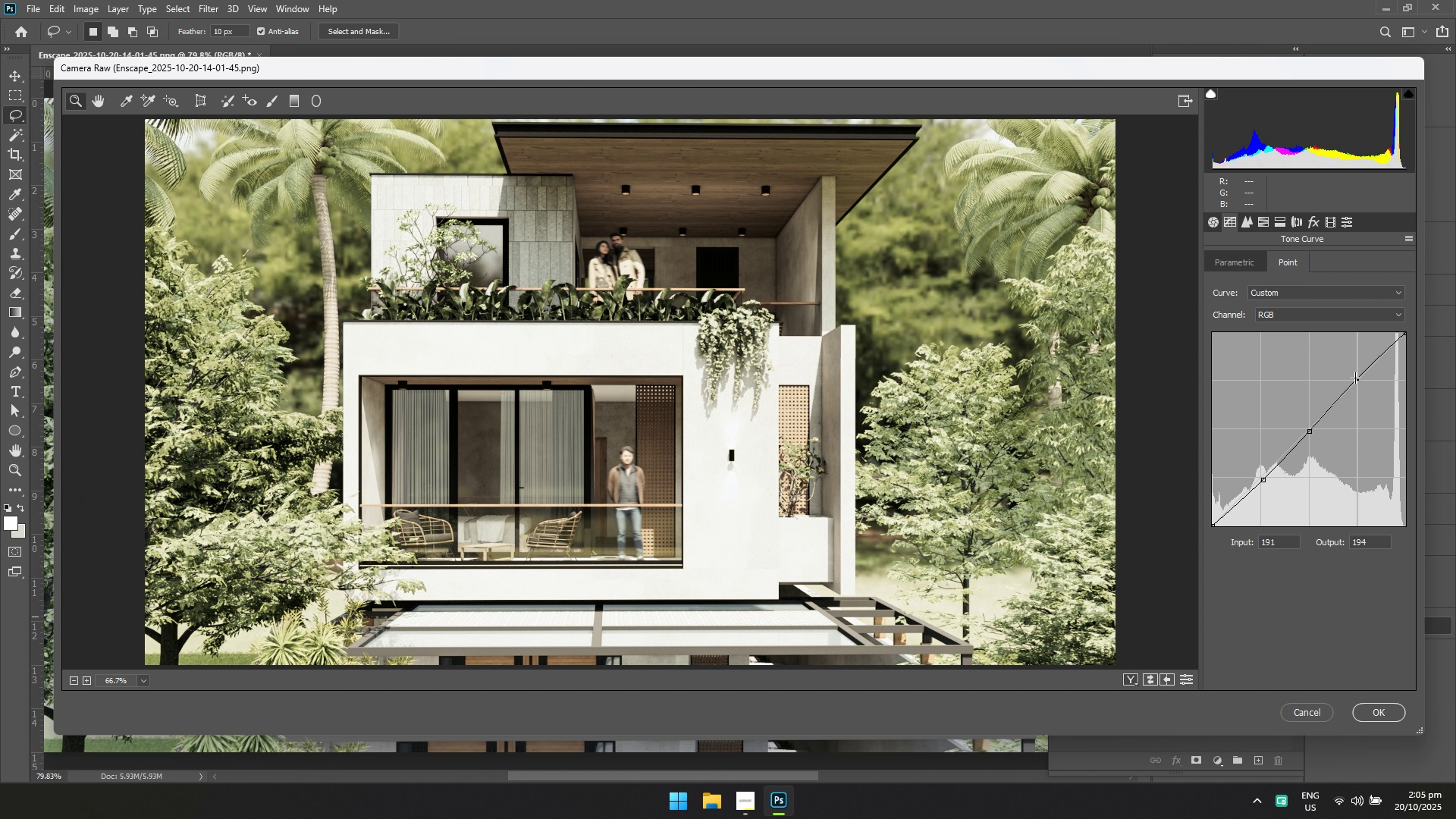 
wait(10.45)
 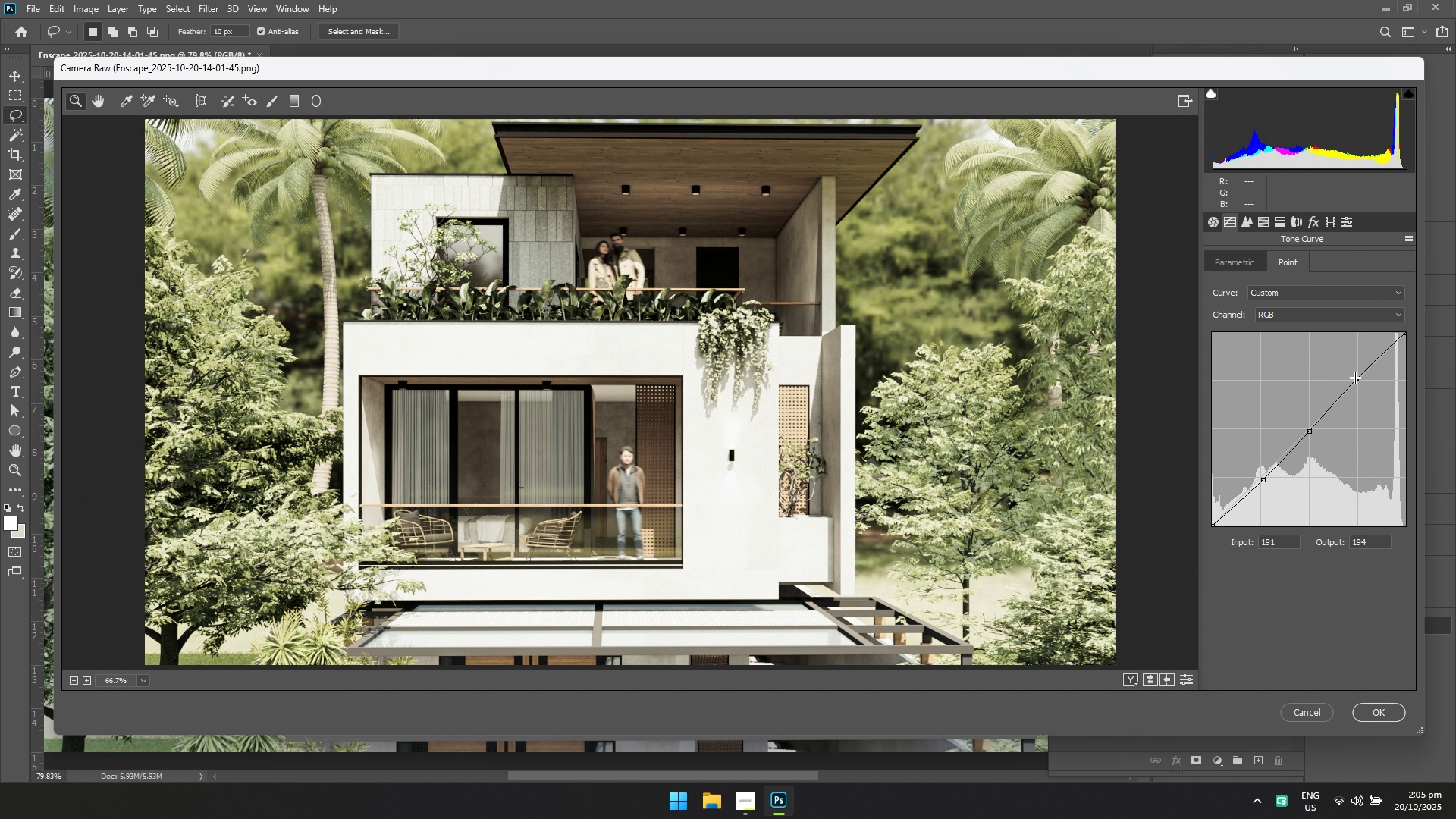 
left_click([1311, 431])
 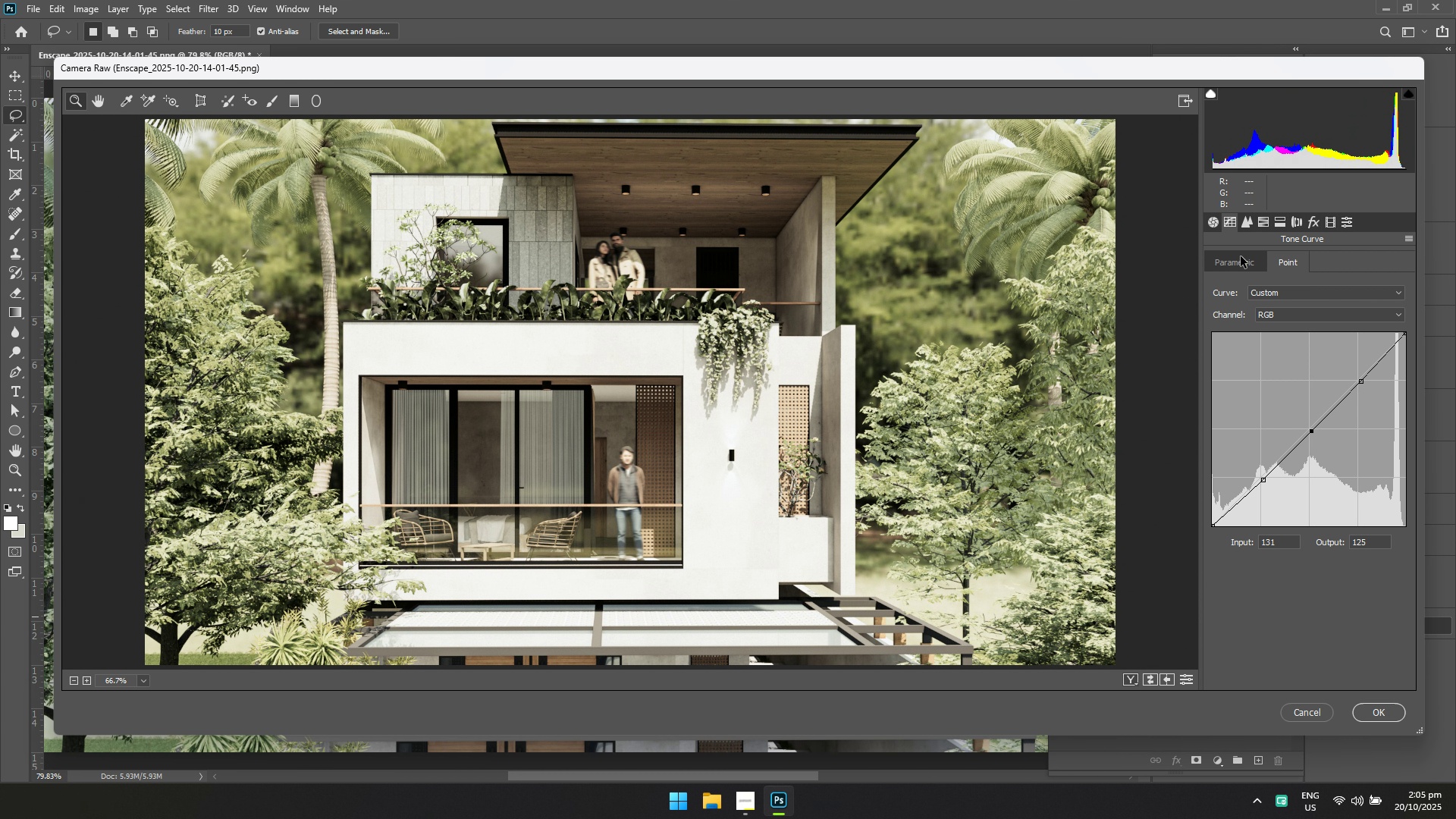 
left_click([1240, 255])
 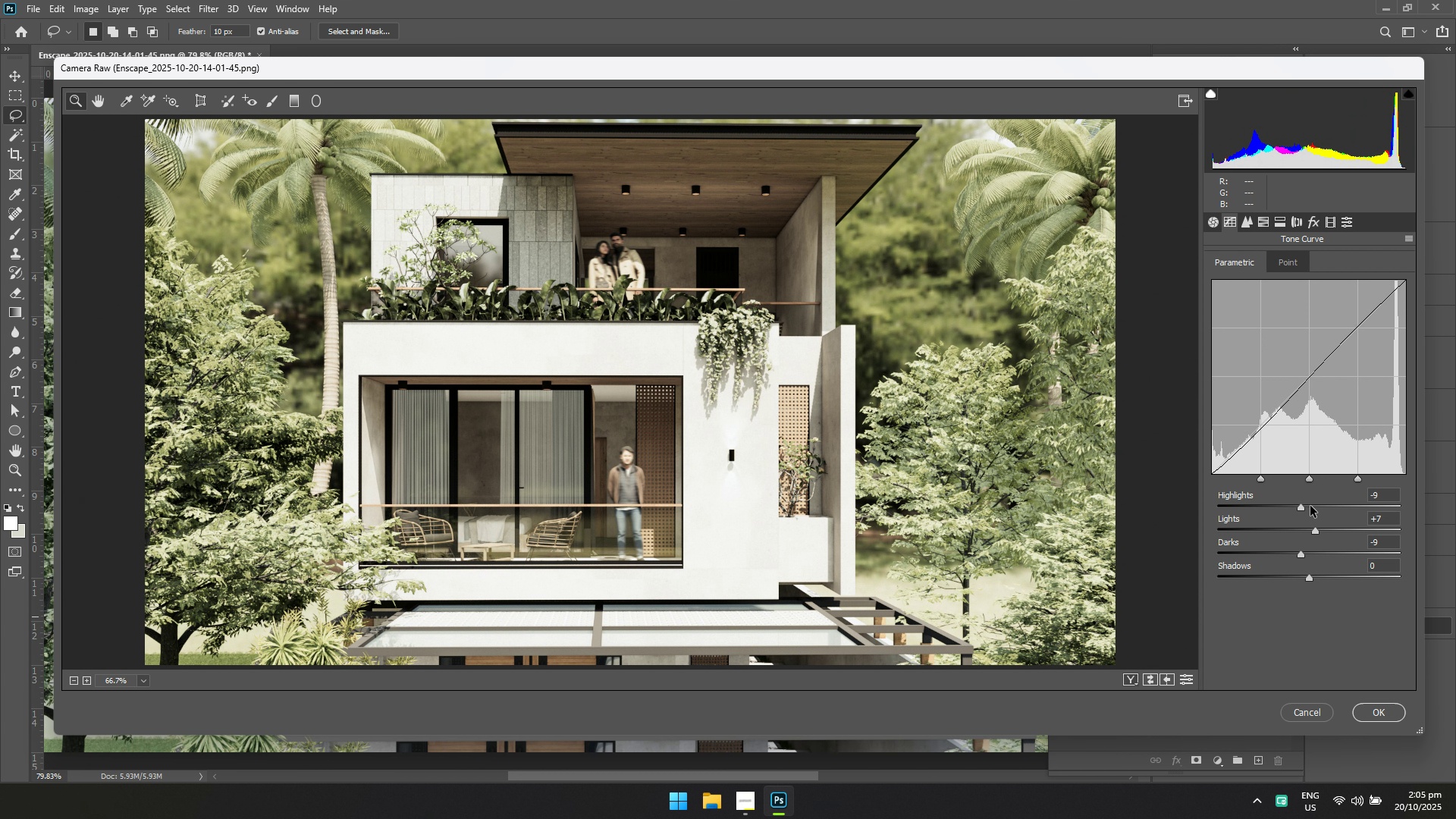 
left_click([1313, 506])
 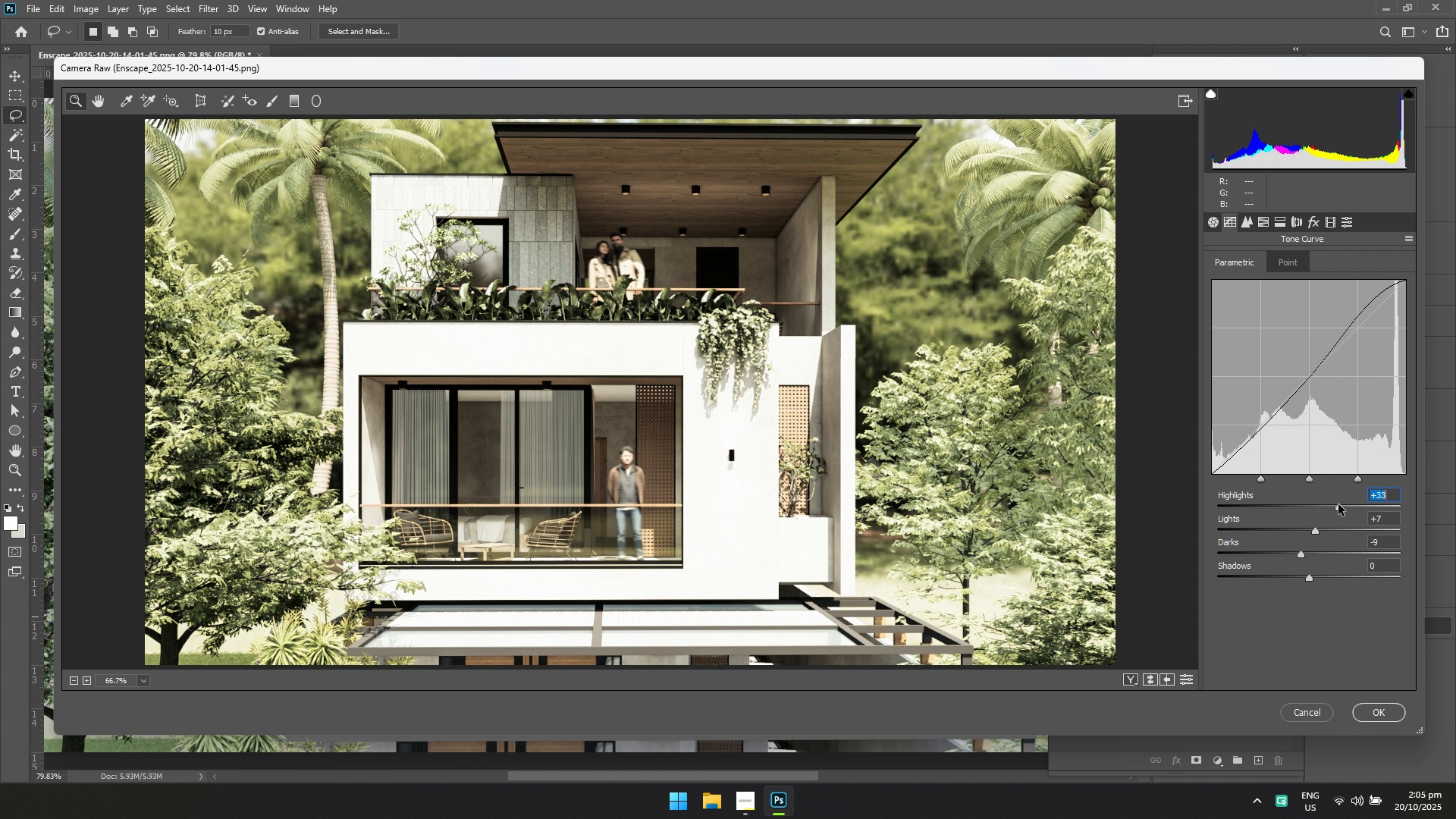 
left_click_drag(start_coordinate=[1338, 504], to_coordinate=[1343, 504])
 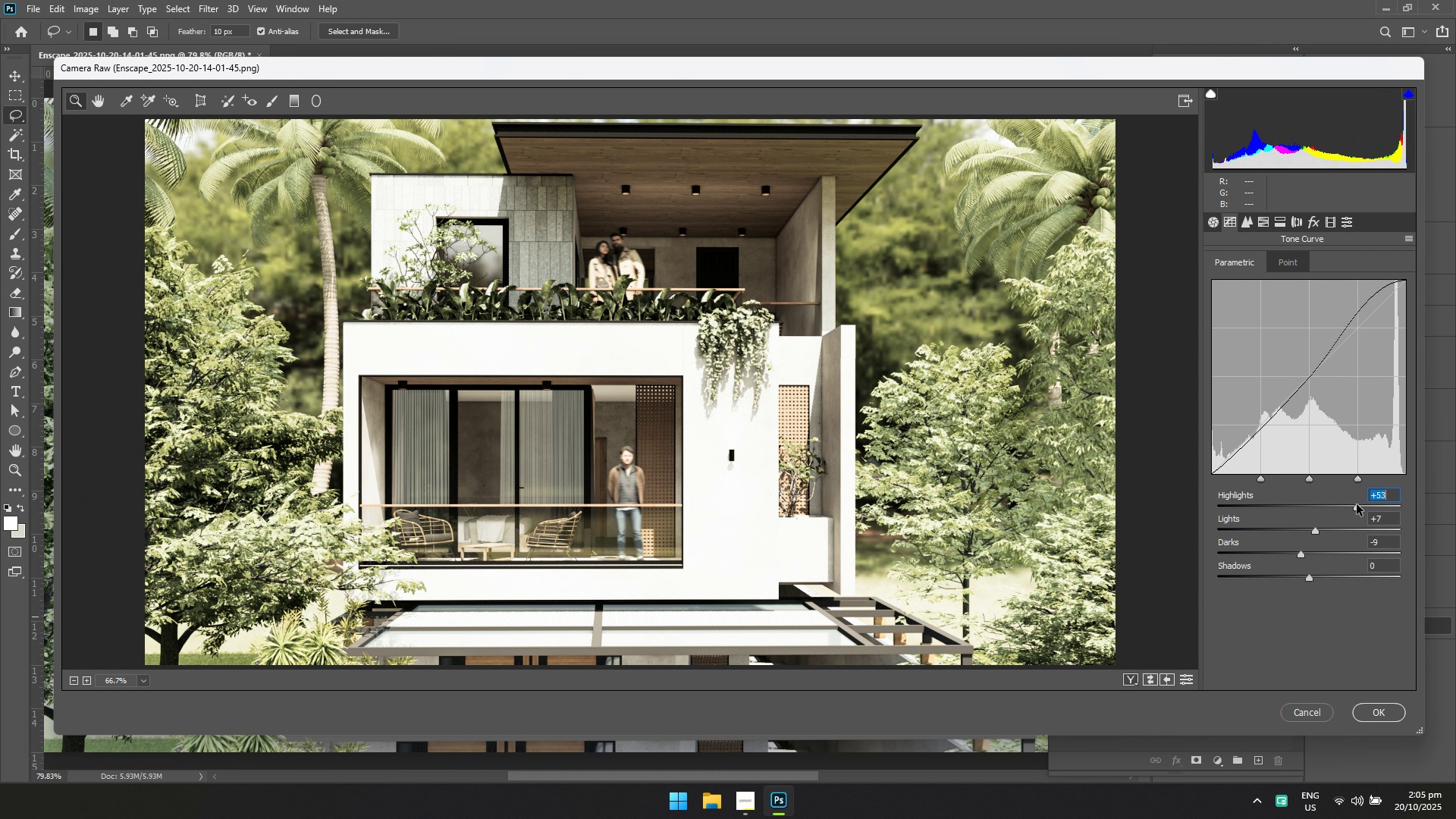 
triple_click([1357, 504])
 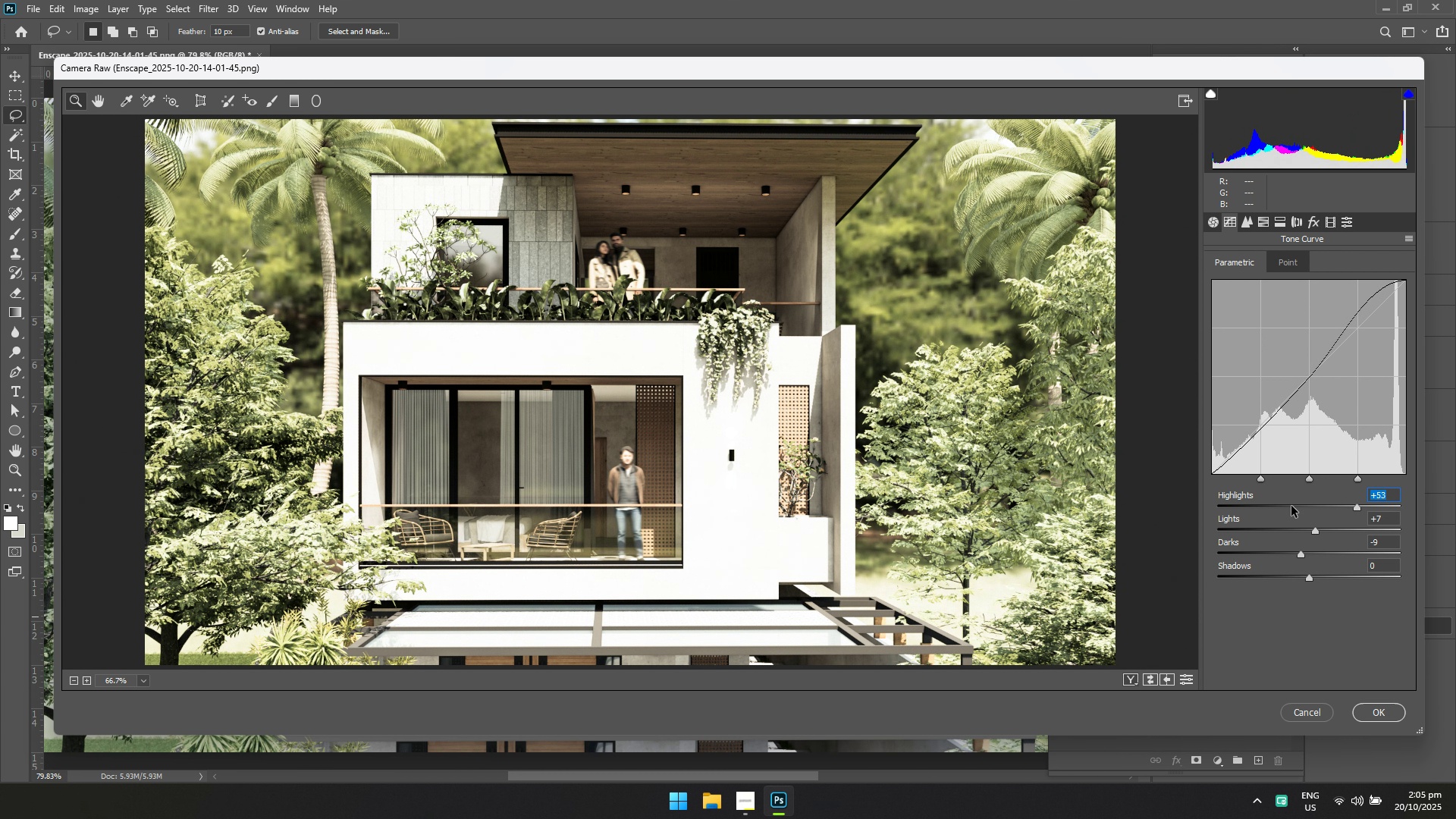 
left_click([1291, 506])
 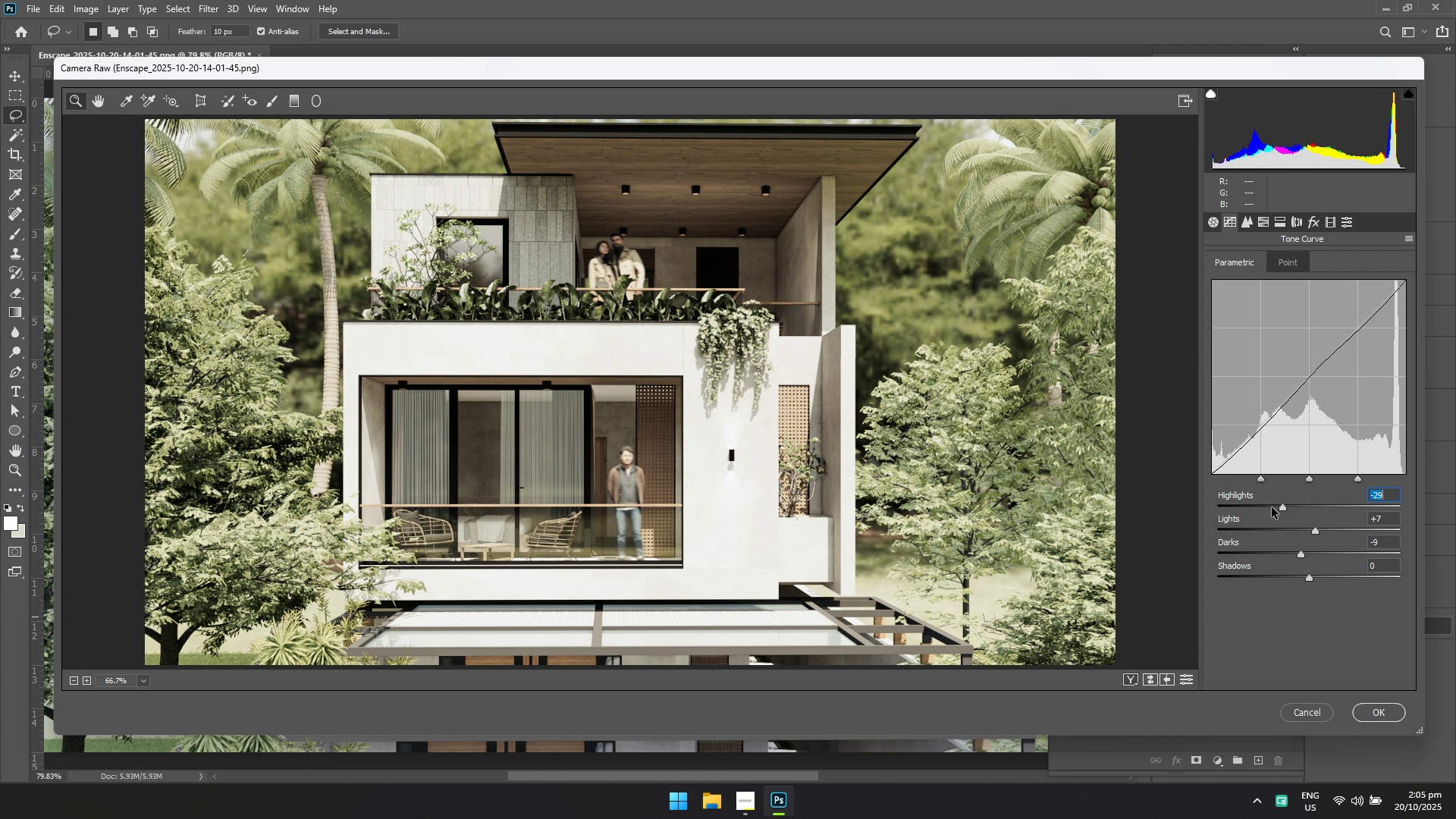 
double_click([1264, 507])
 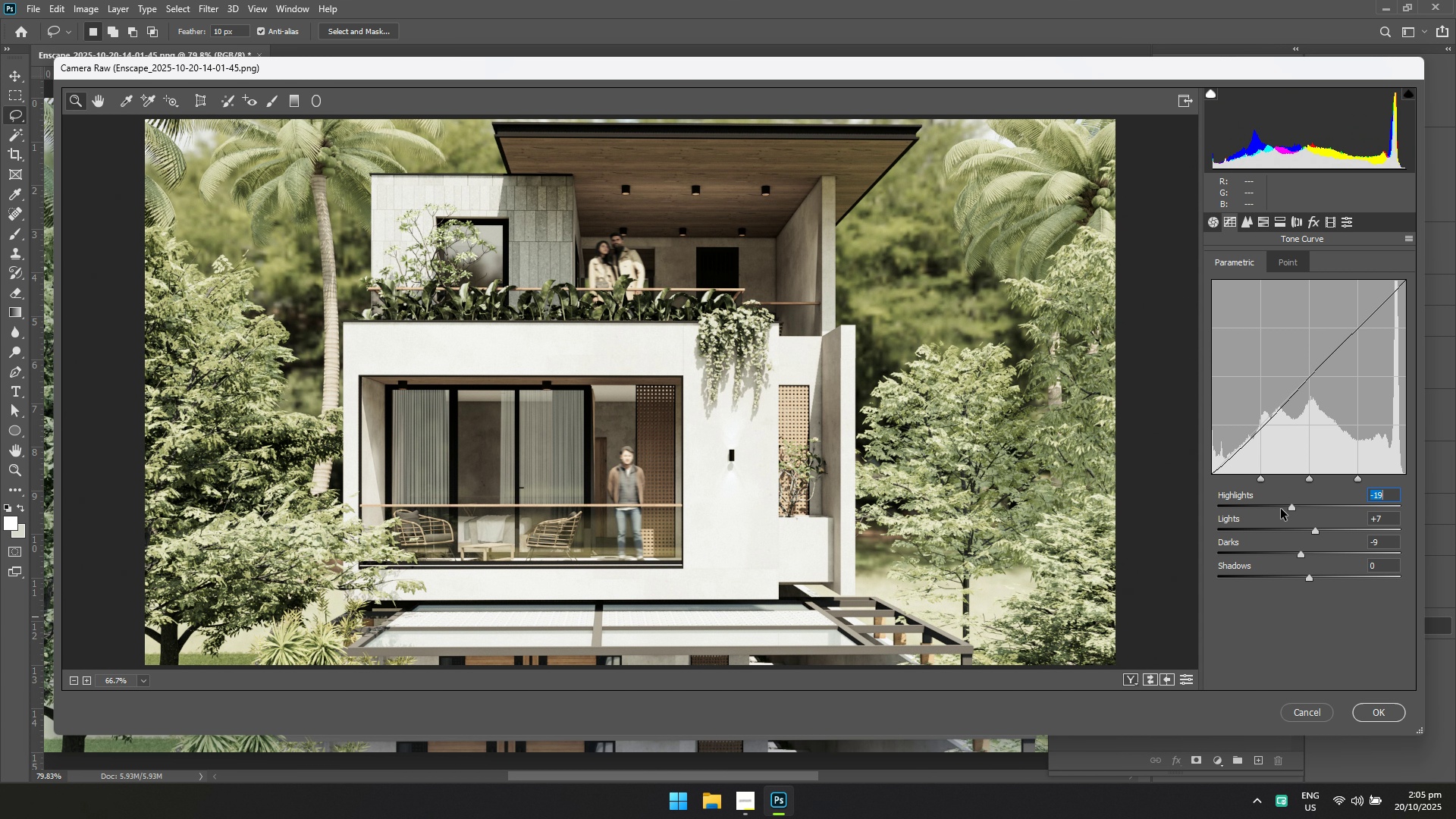 
double_click([1281, 509])
 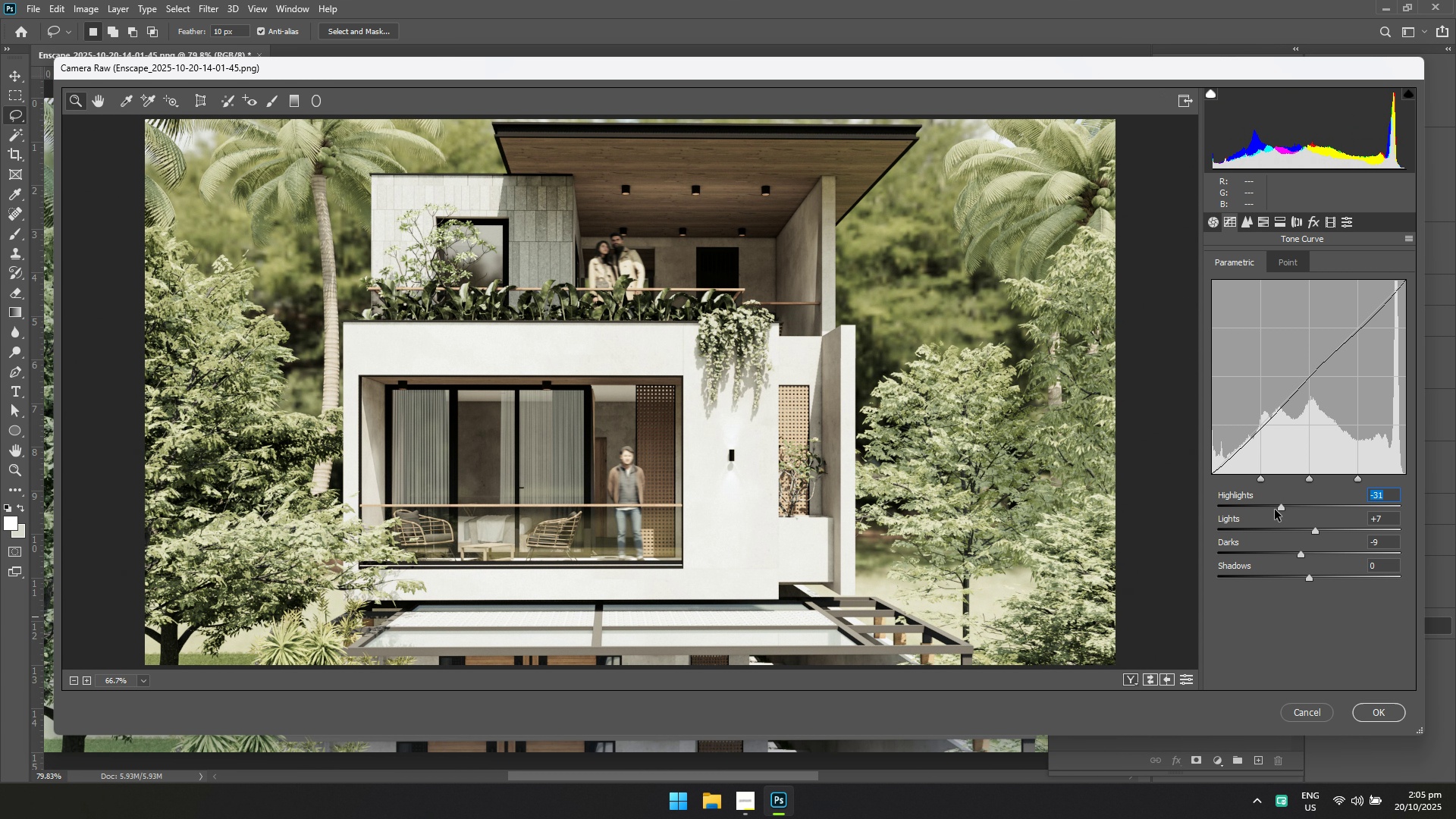 
double_click([1274, 508])
 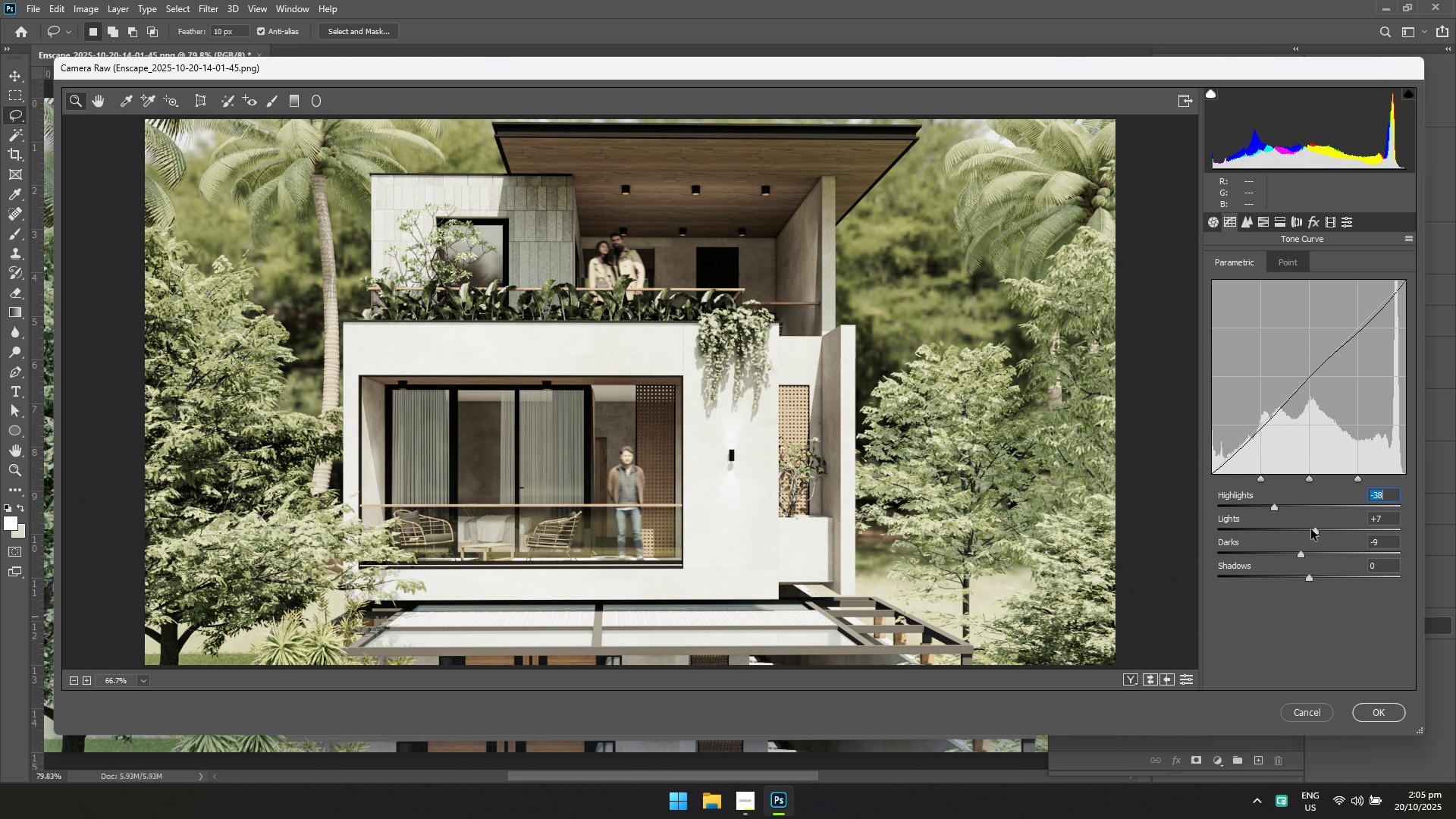 
left_click([1304, 532])
 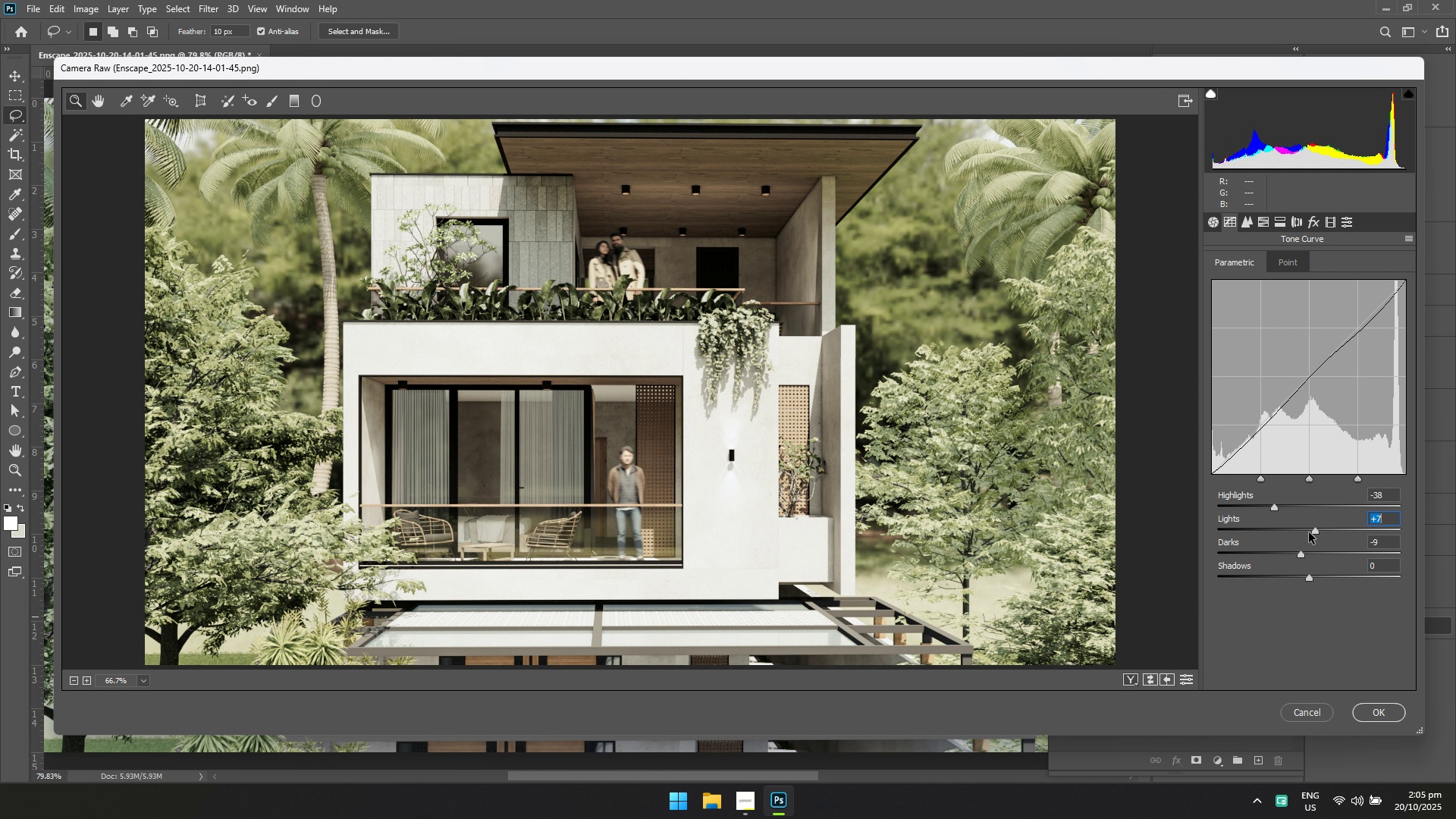 
left_click([1299, 533])
 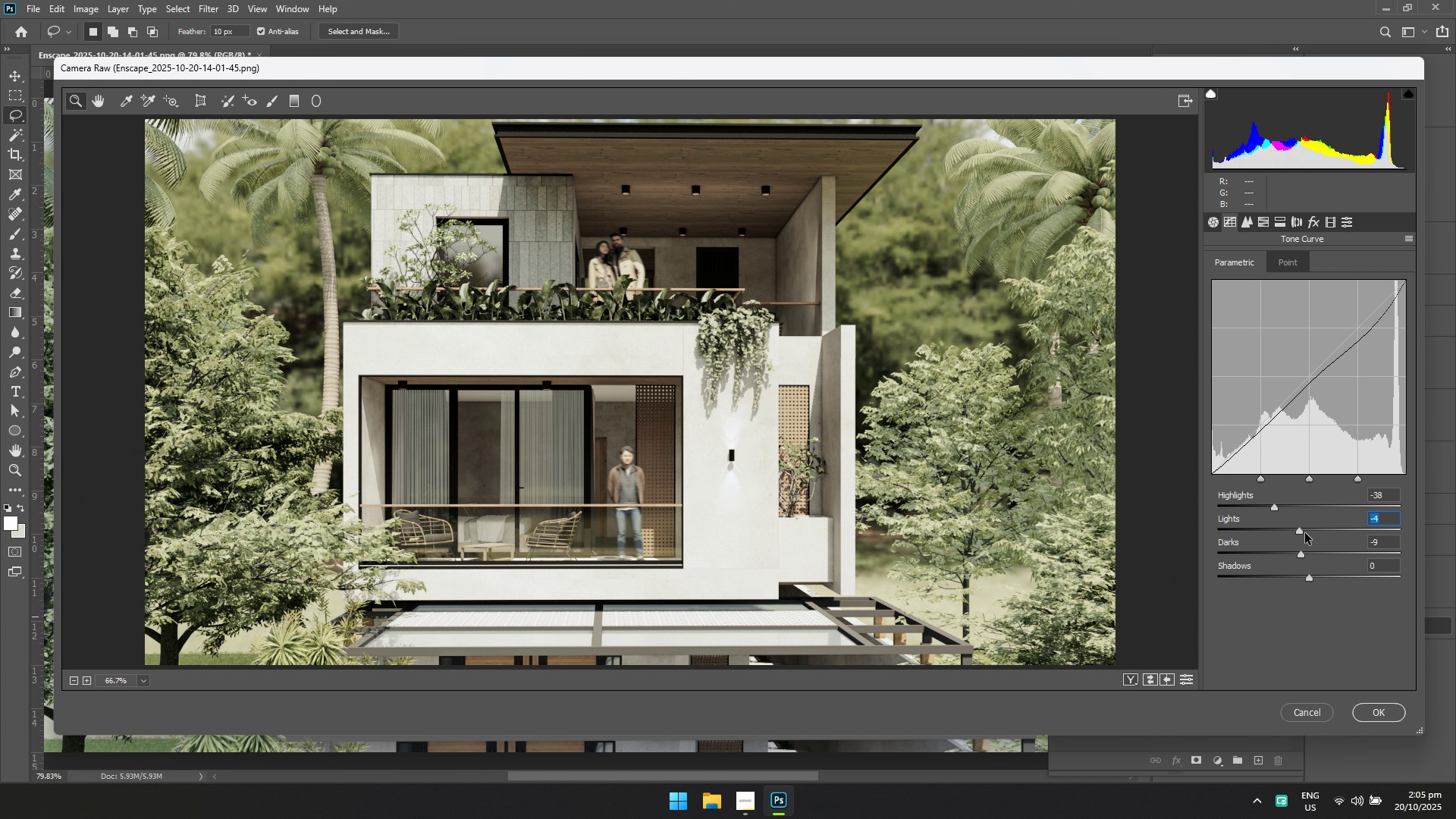 
left_click([1305, 533])
 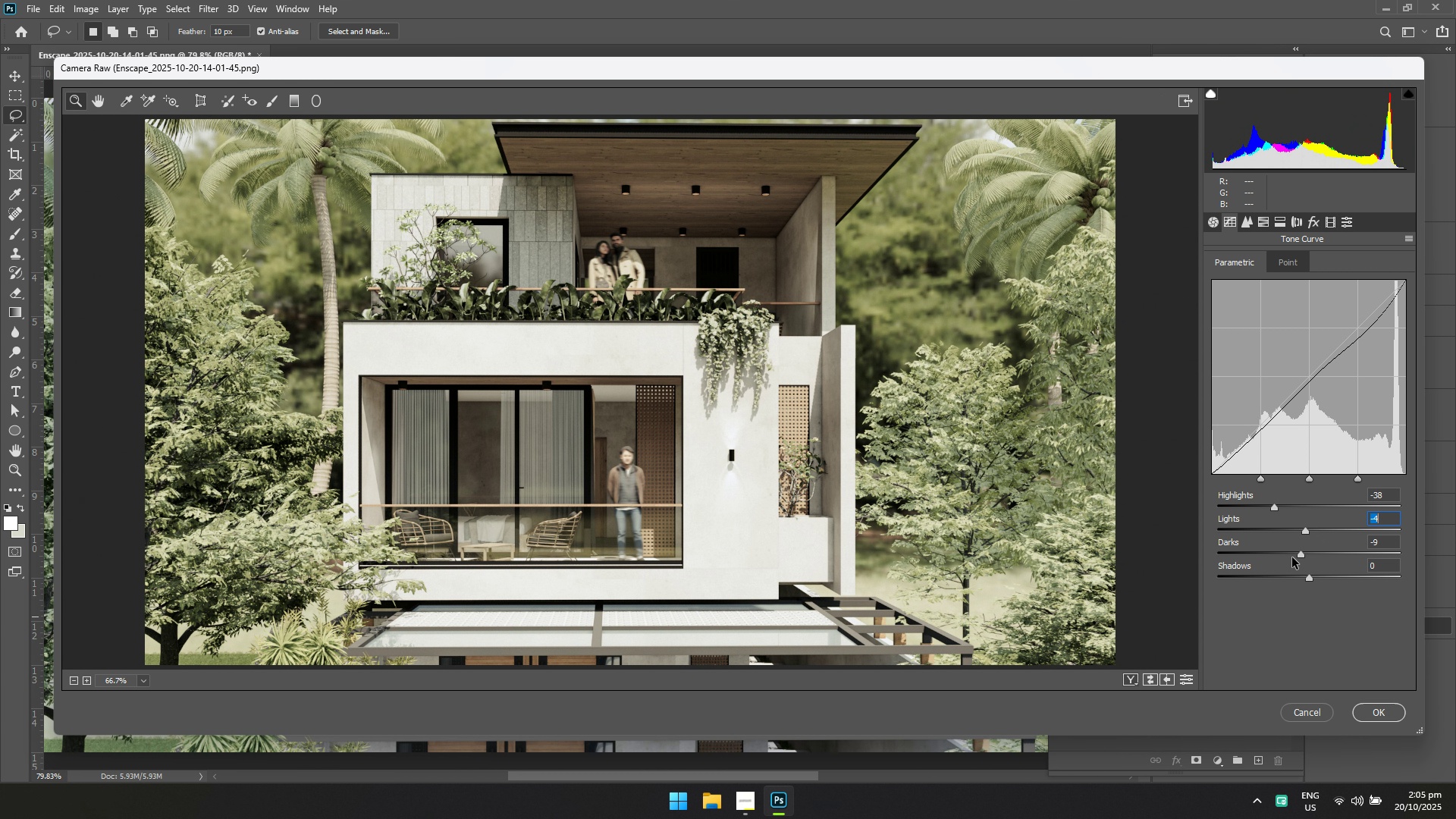 
left_click([1290, 556])
 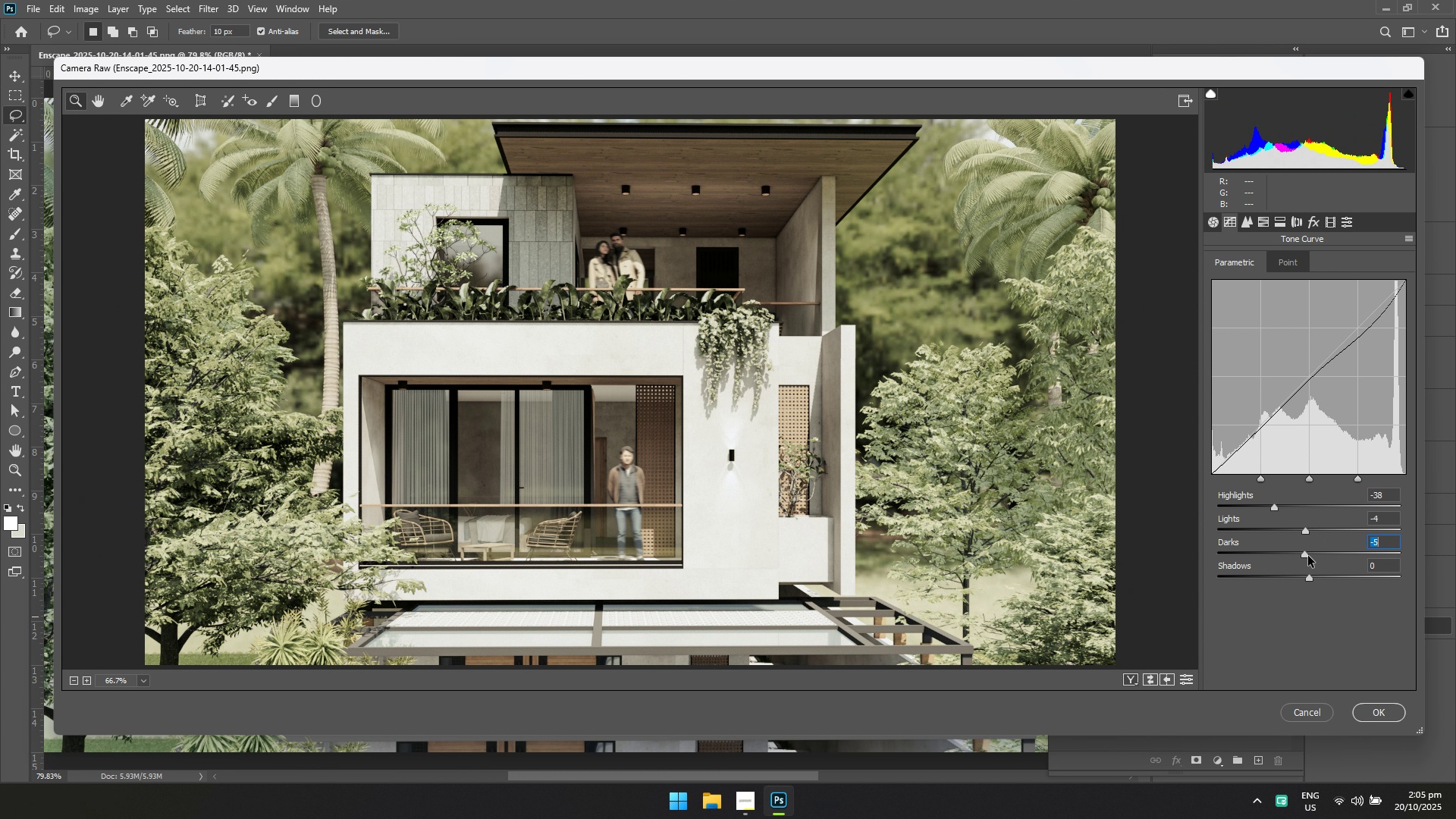 
double_click([1310, 556])
 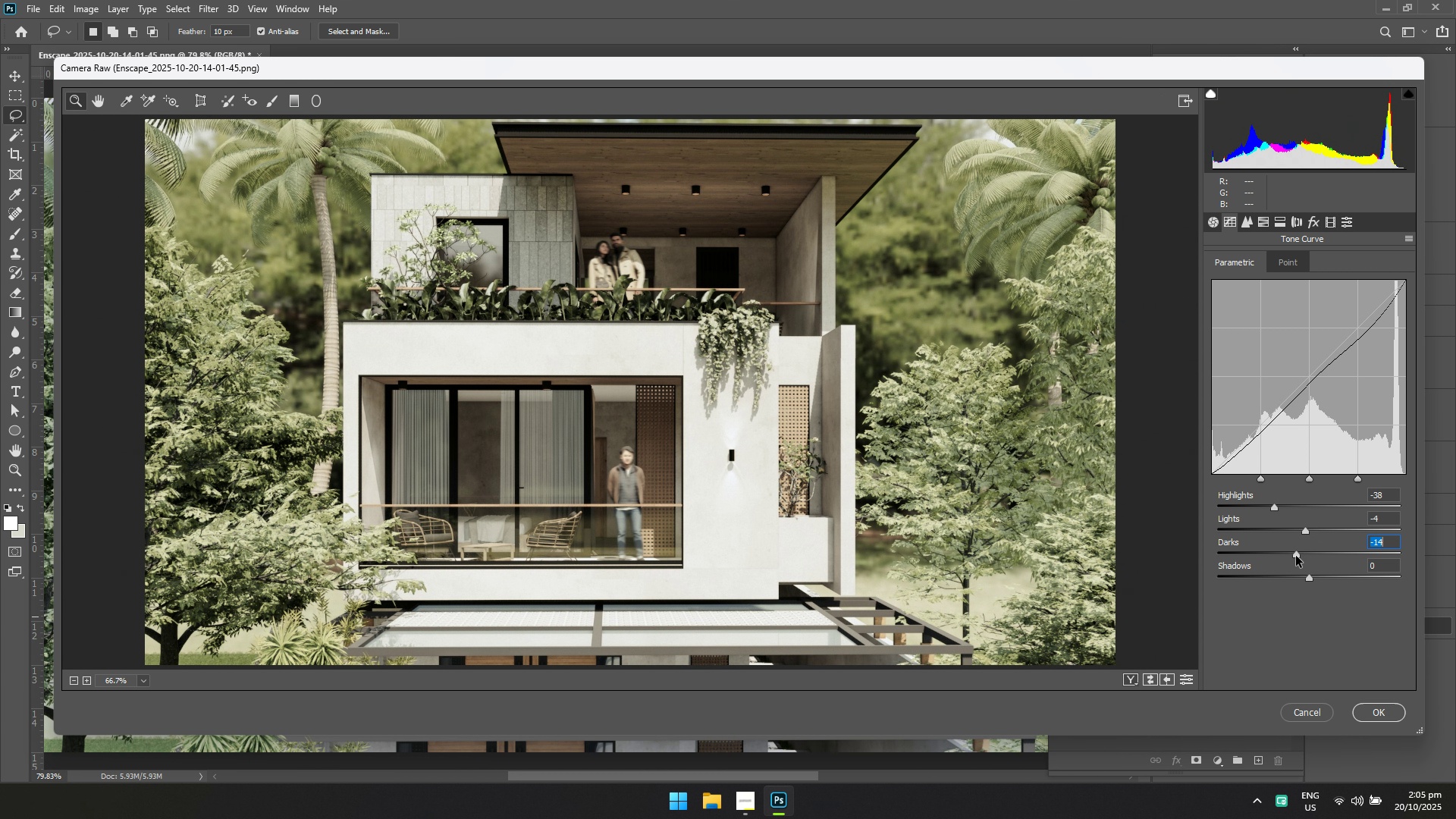 
triple_click([1296, 556])
 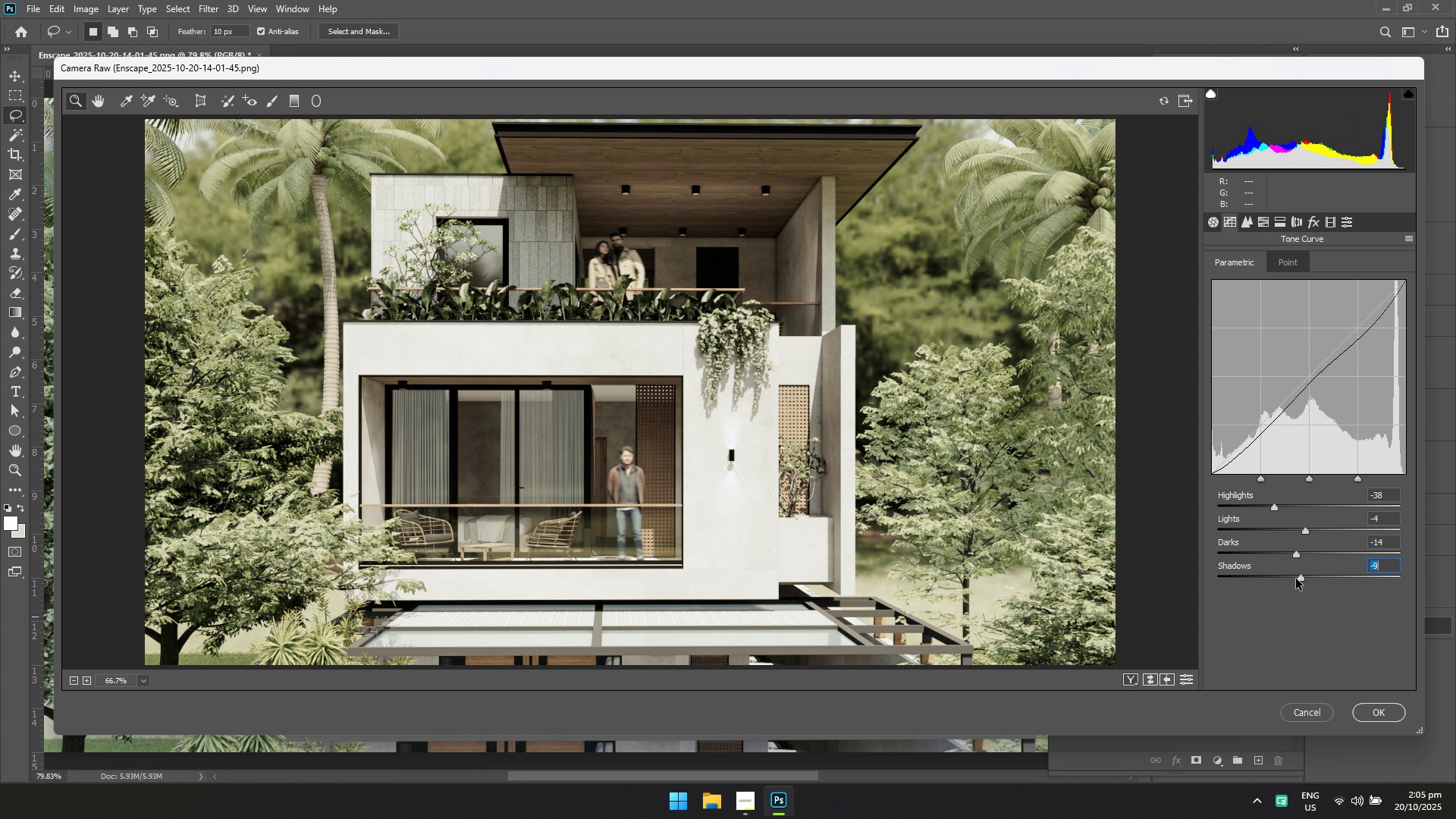 
double_click([1283, 577])
 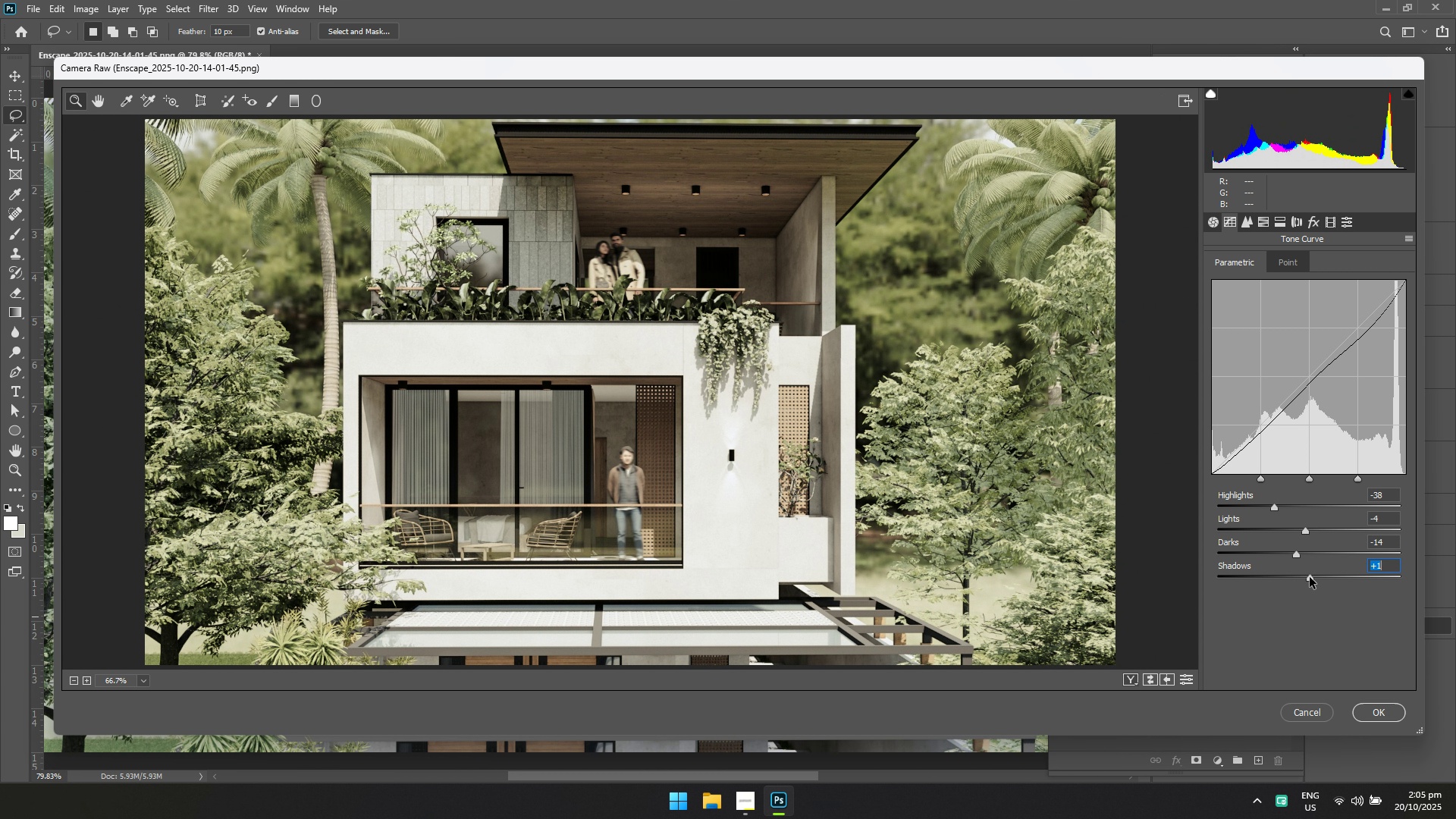 
triple_click([1310, 577])
 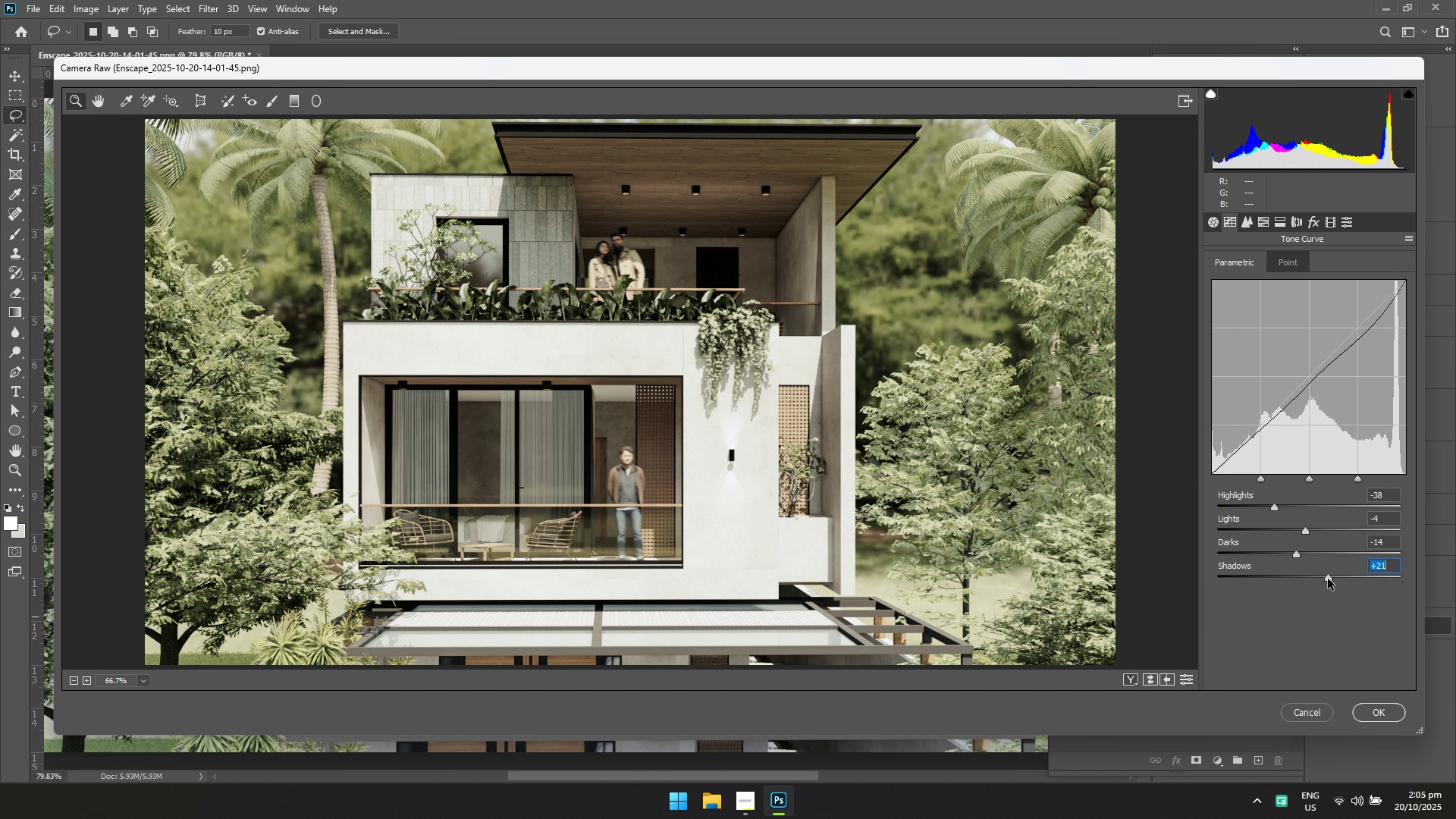 
triple_click([1328, 579])
 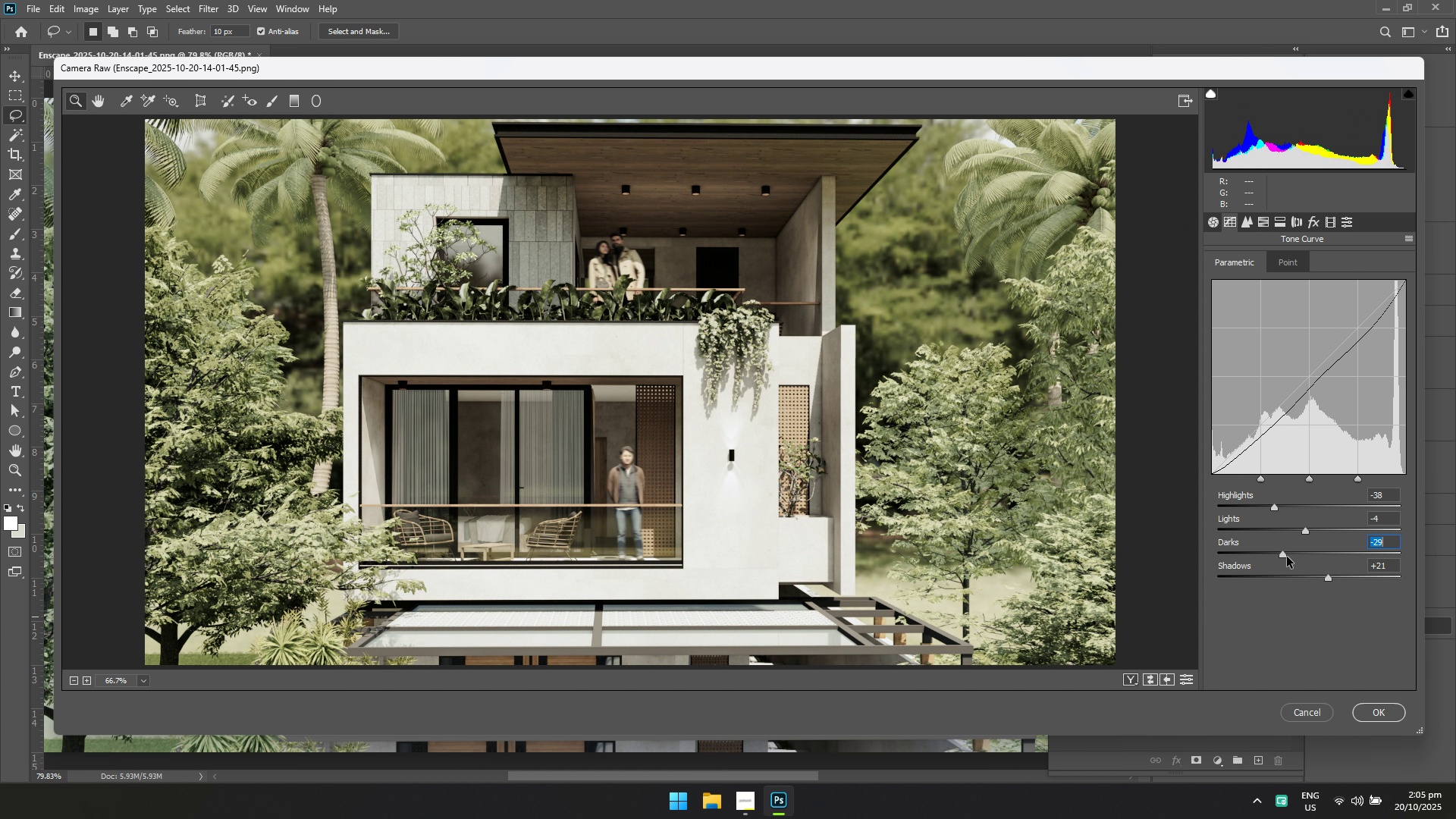 
double_click([1296, 556])
 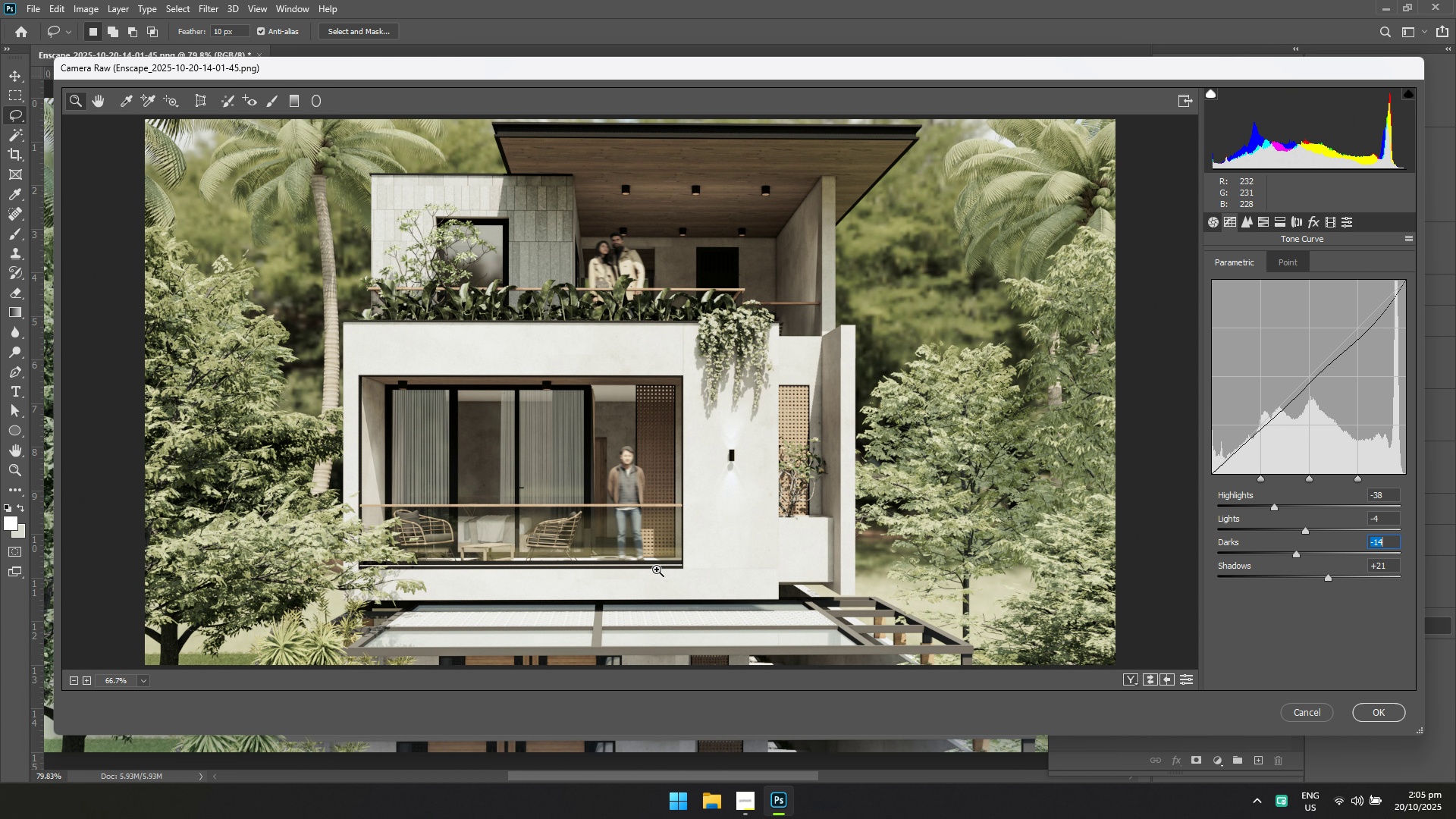 
wait(14.85)
 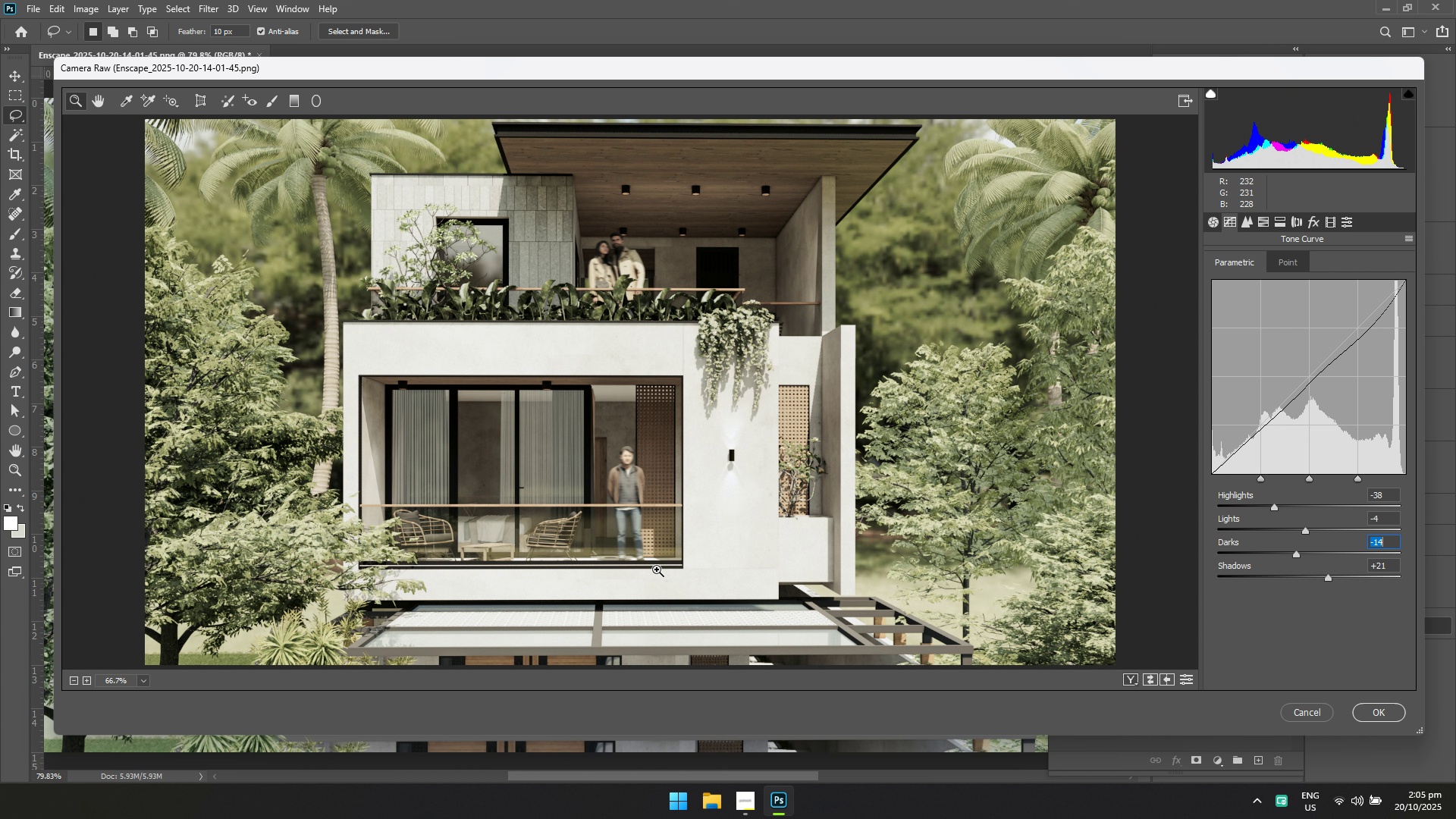 
left_click([1278, 263])
 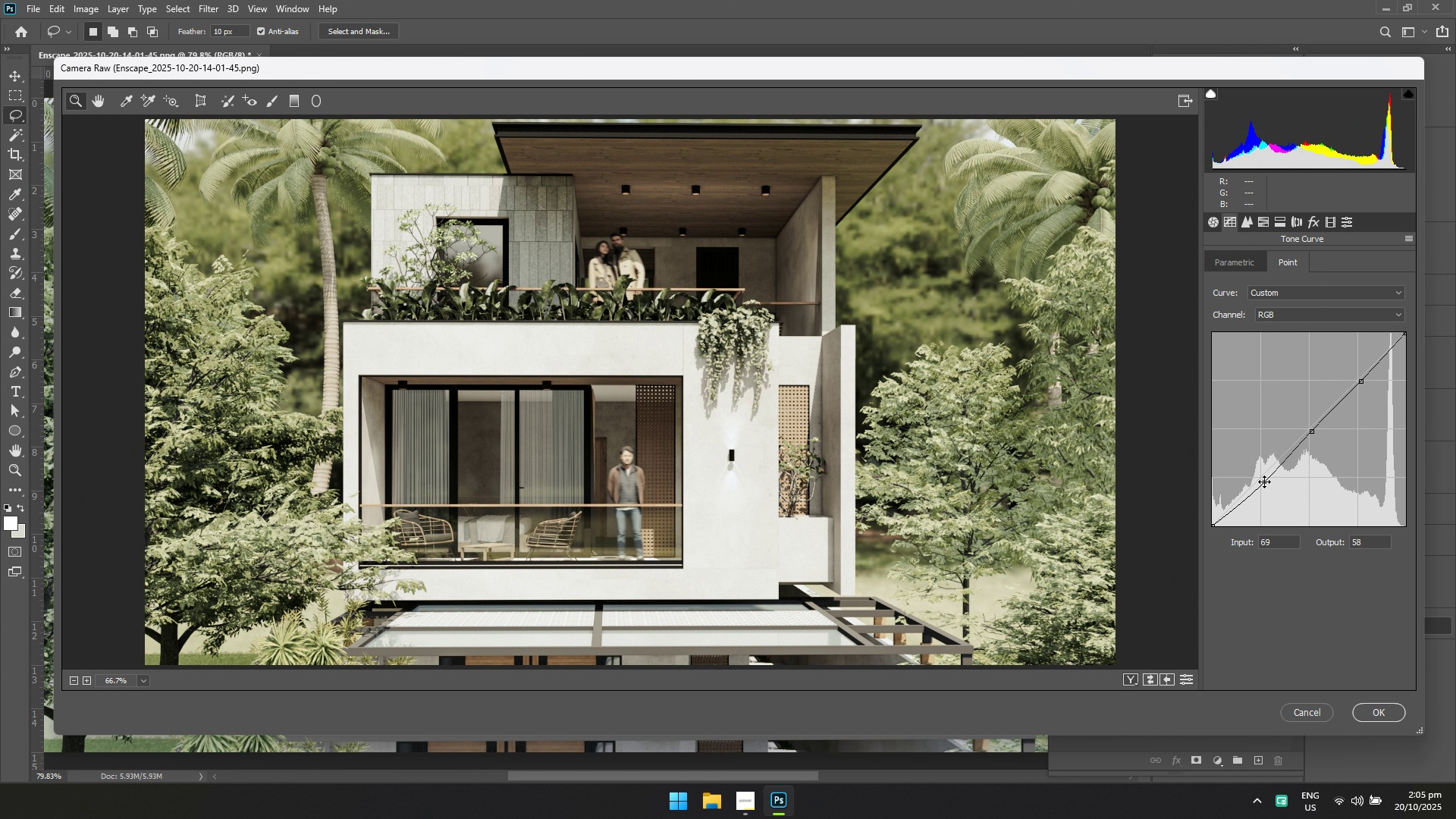 
left_click_drag(start_coordinate=[1360, 381], to_coordinate=[1361, 384])
 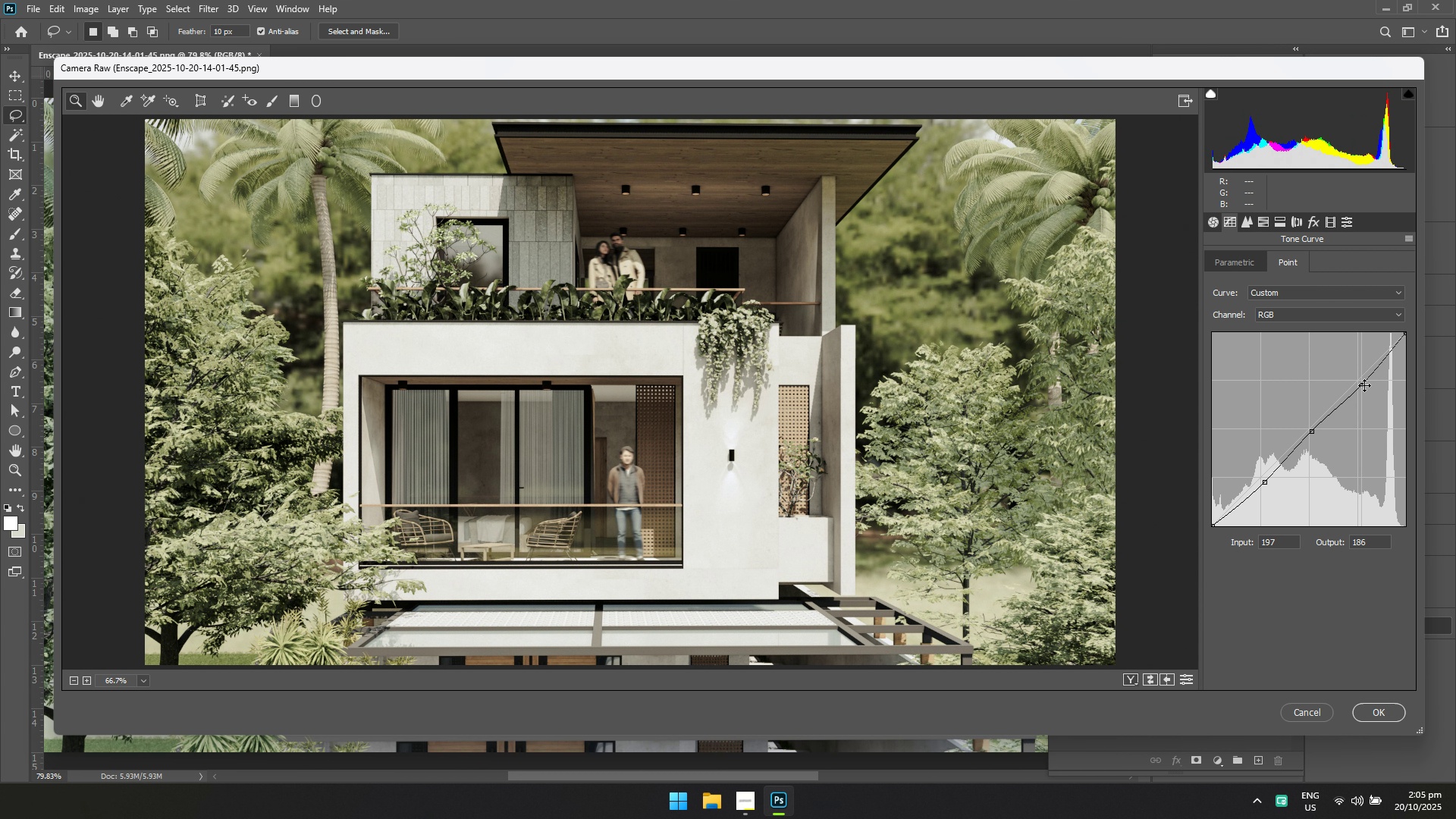 
left_click_drag(start_coordinate=[1364, 385], to_coordinate=[1357, 379])
 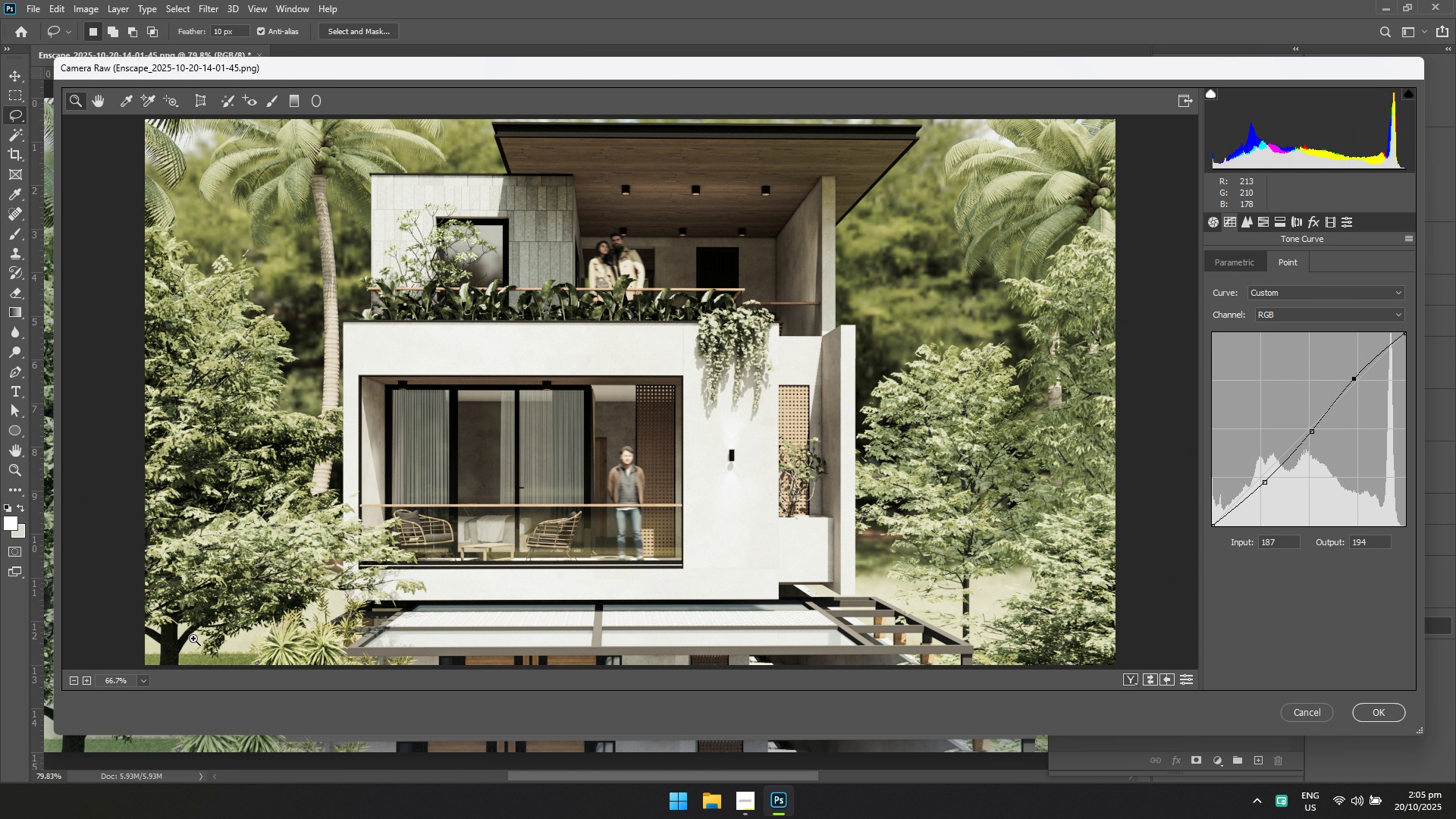 
key(Enter)
 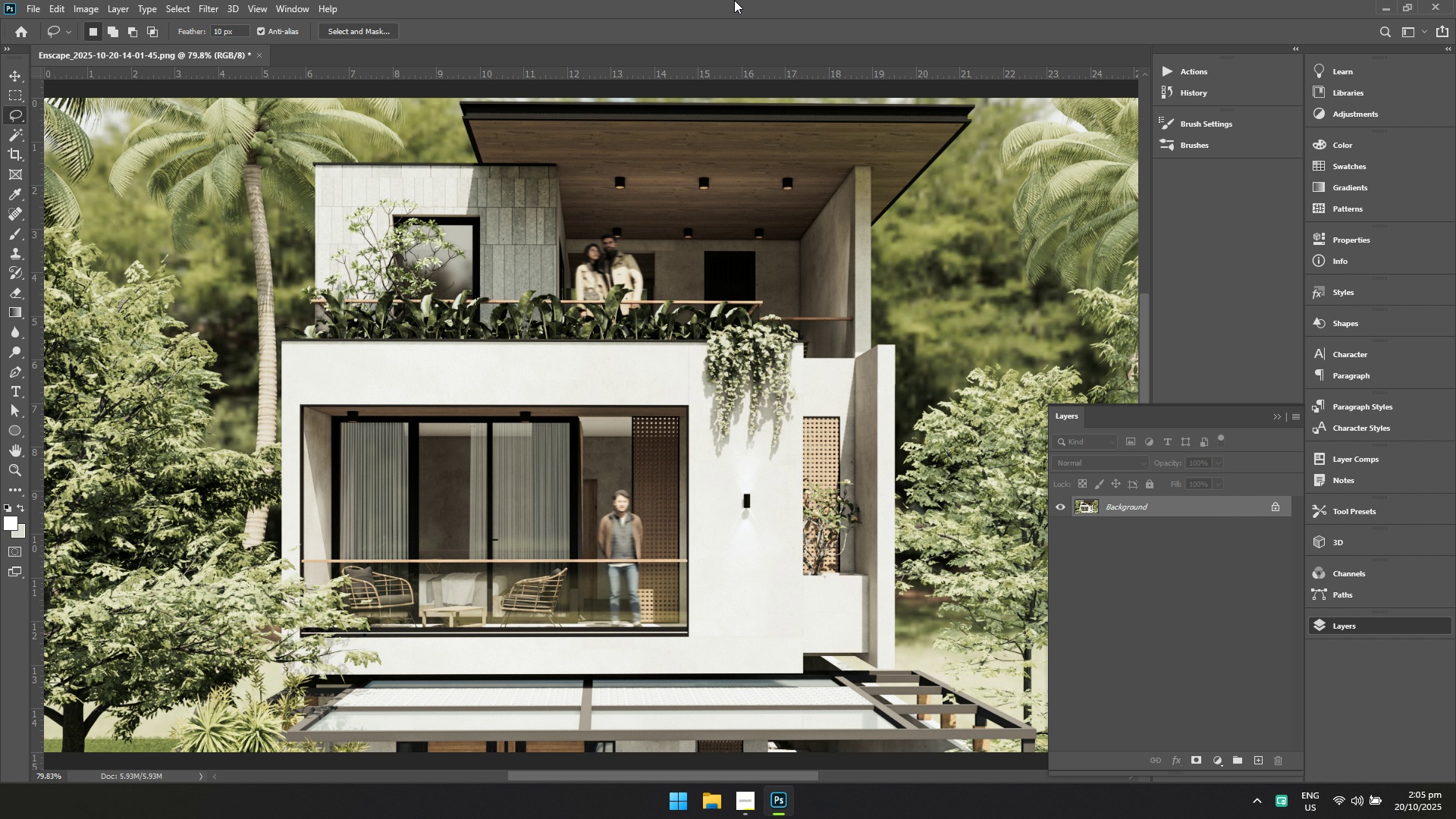 
key(Control+ControlLeft)
 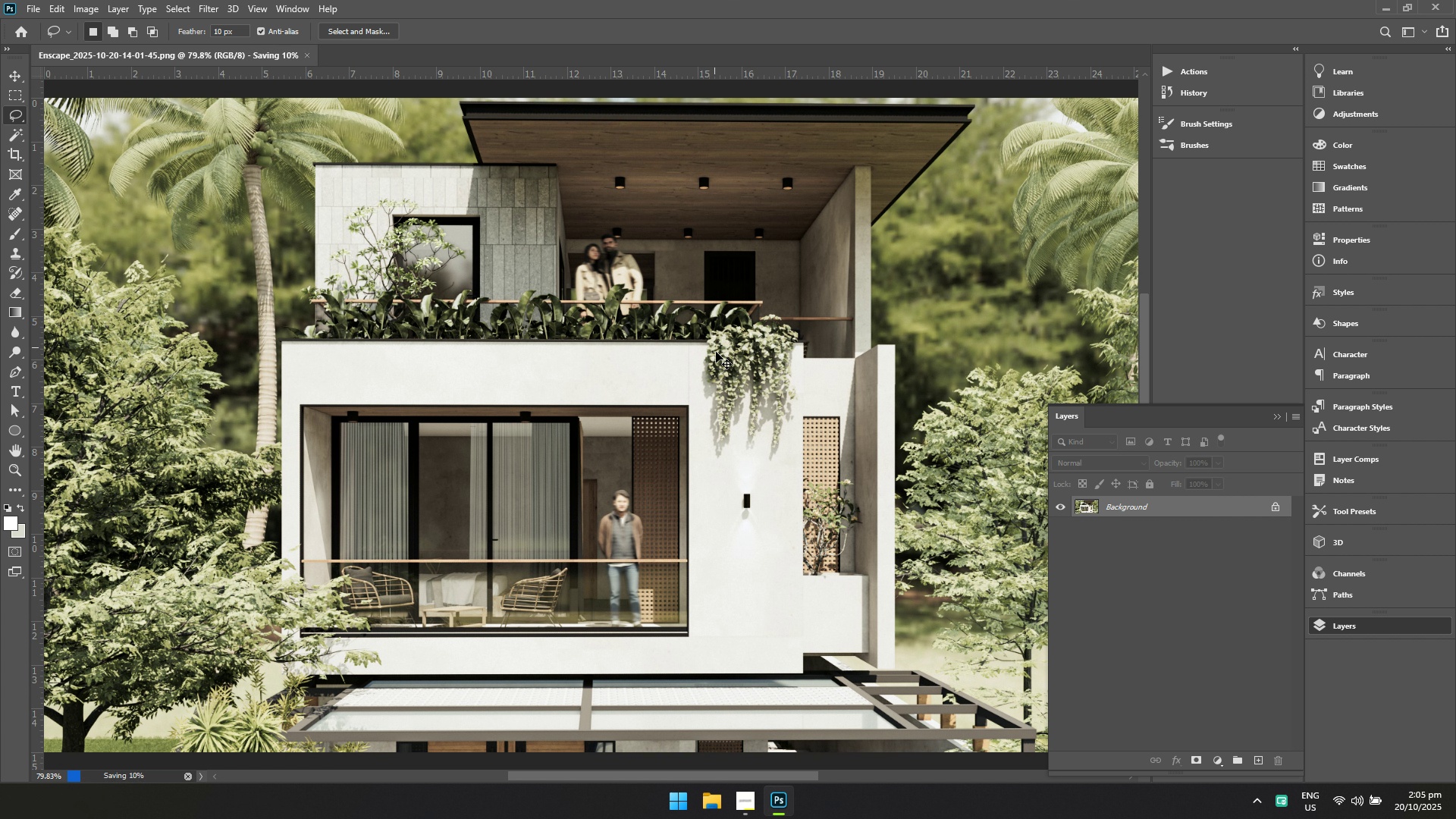 
key(Control+S)
 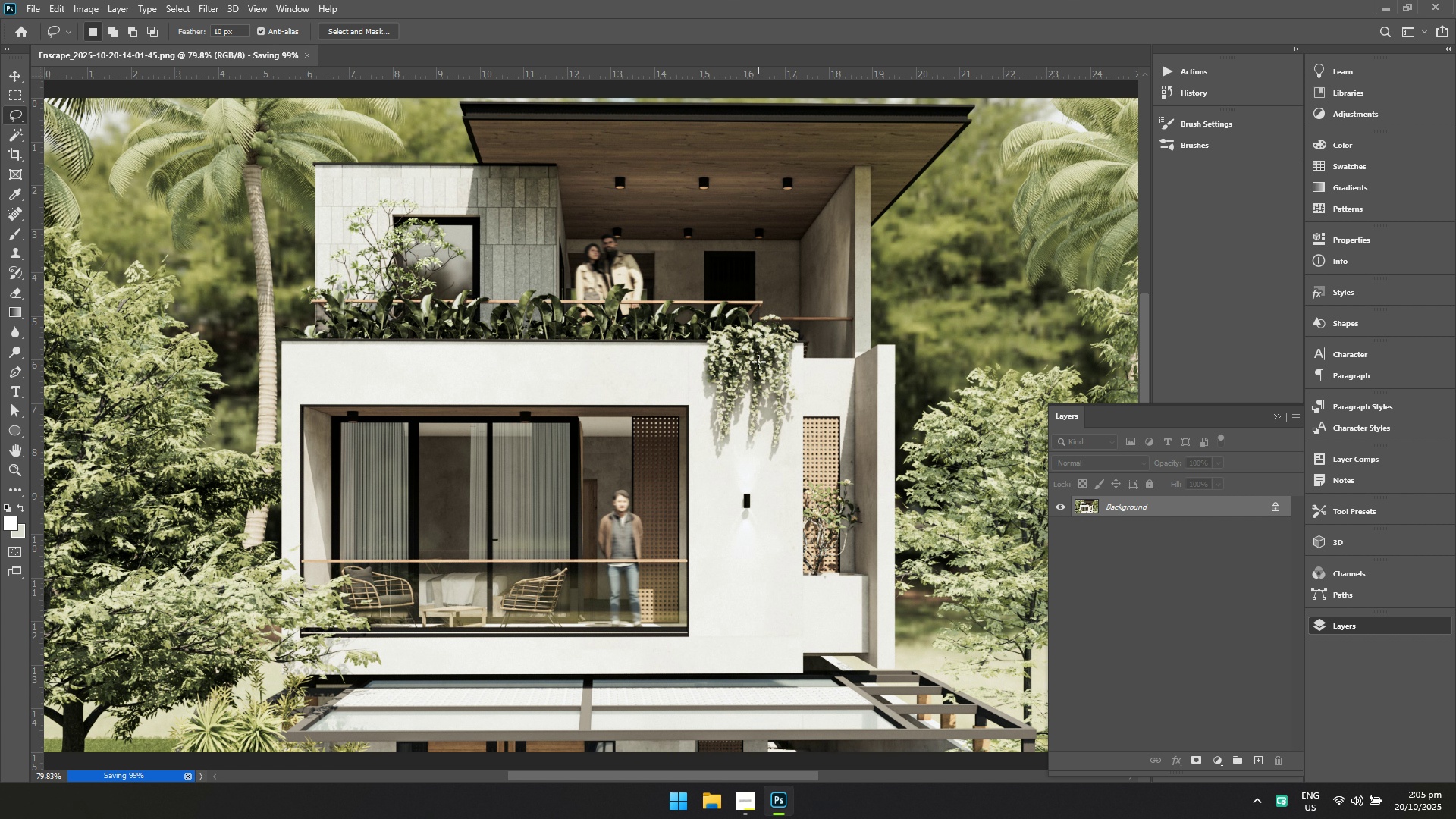 
key(Control+S)
 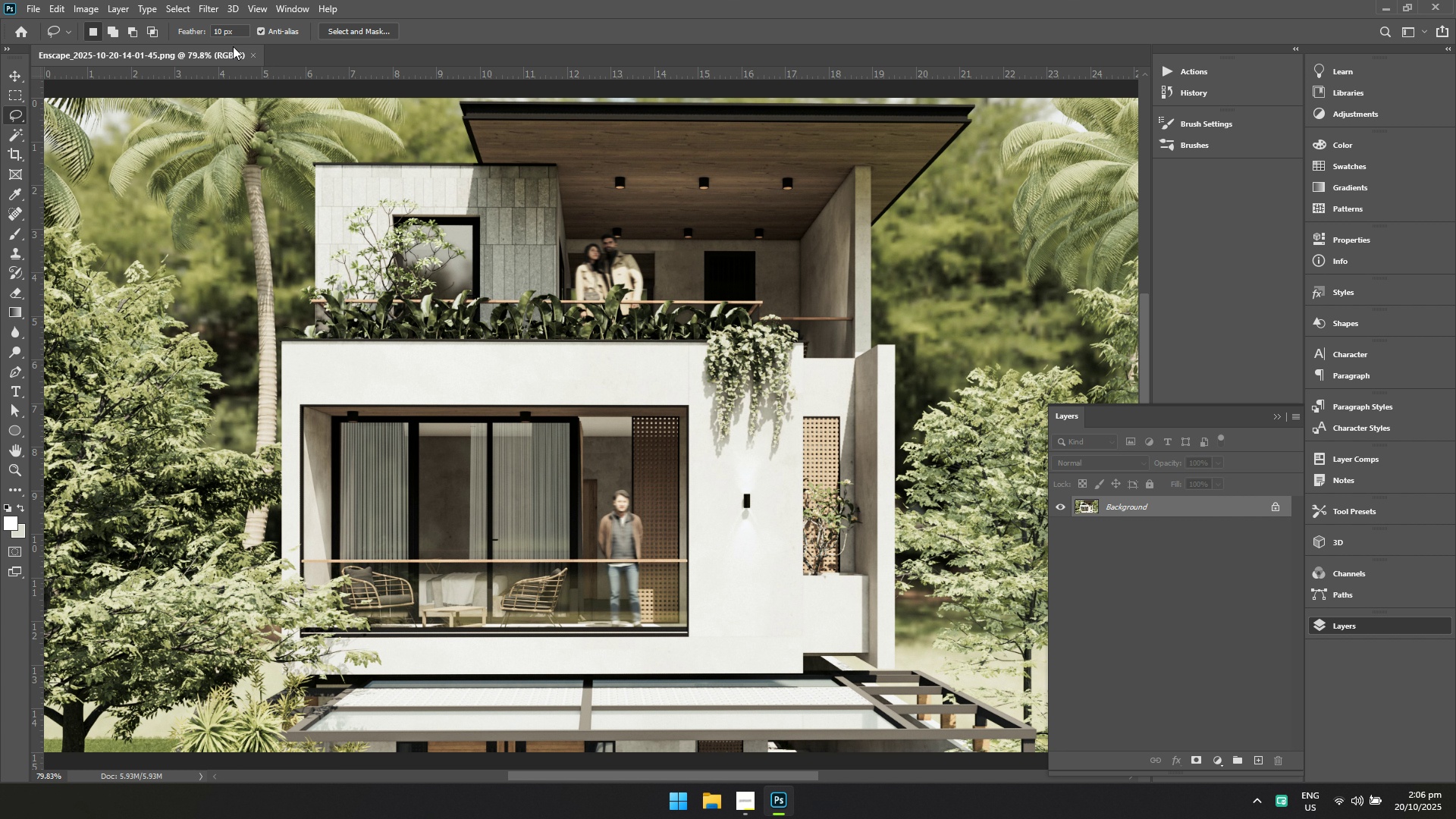 
key(Alt+Tab)